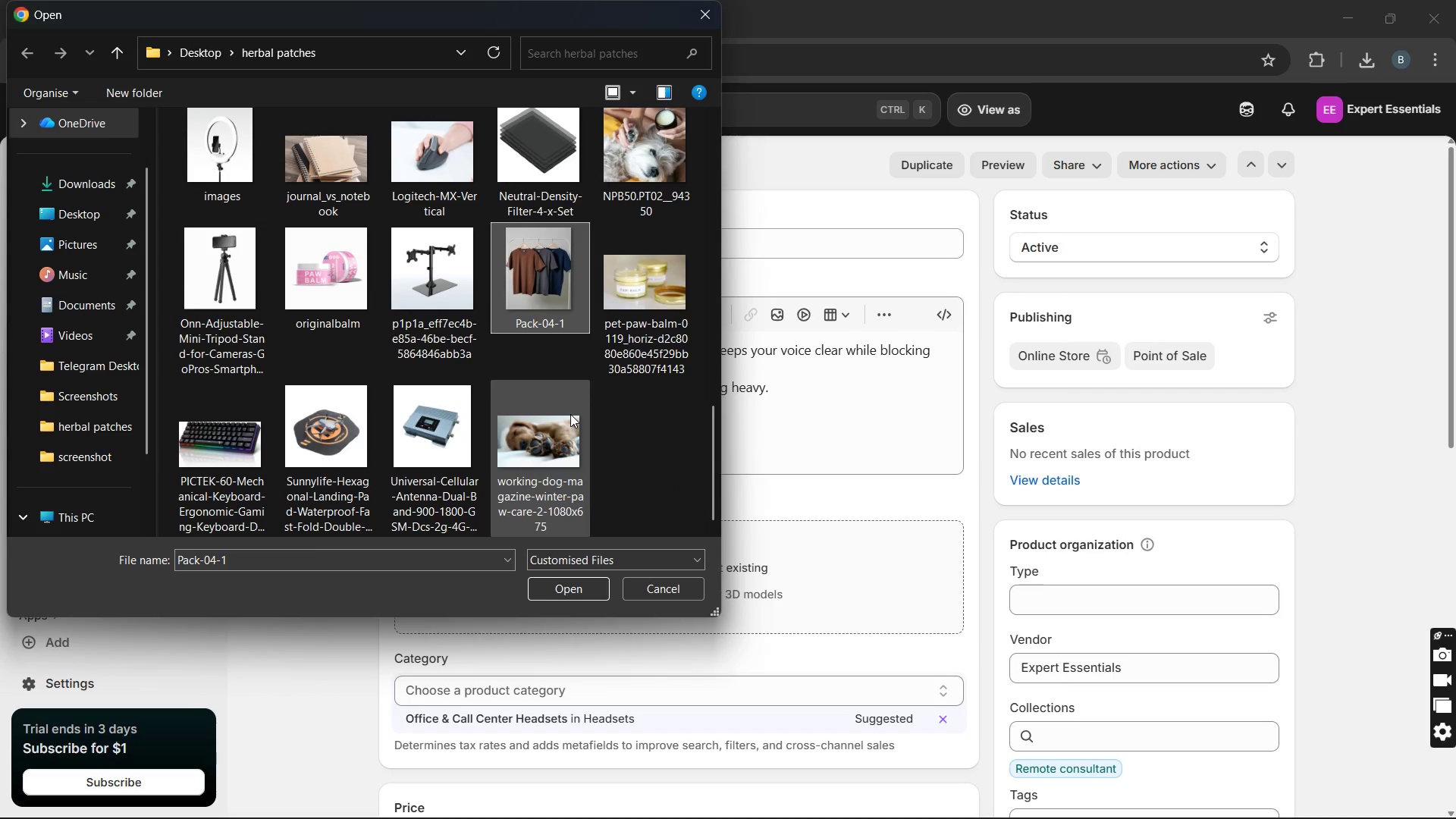 
key(ArrowUp)
 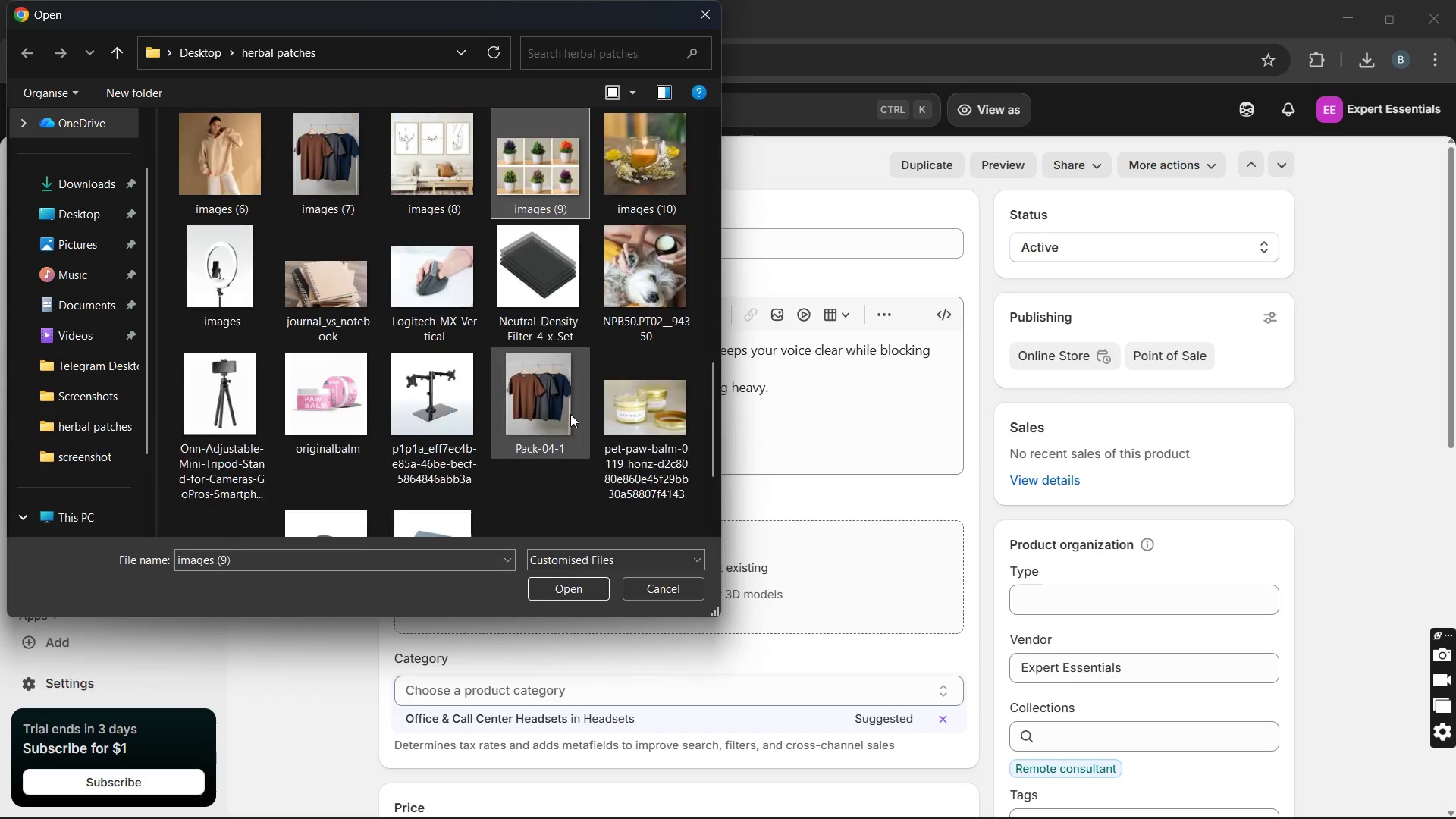 
key(ArrowUp)
 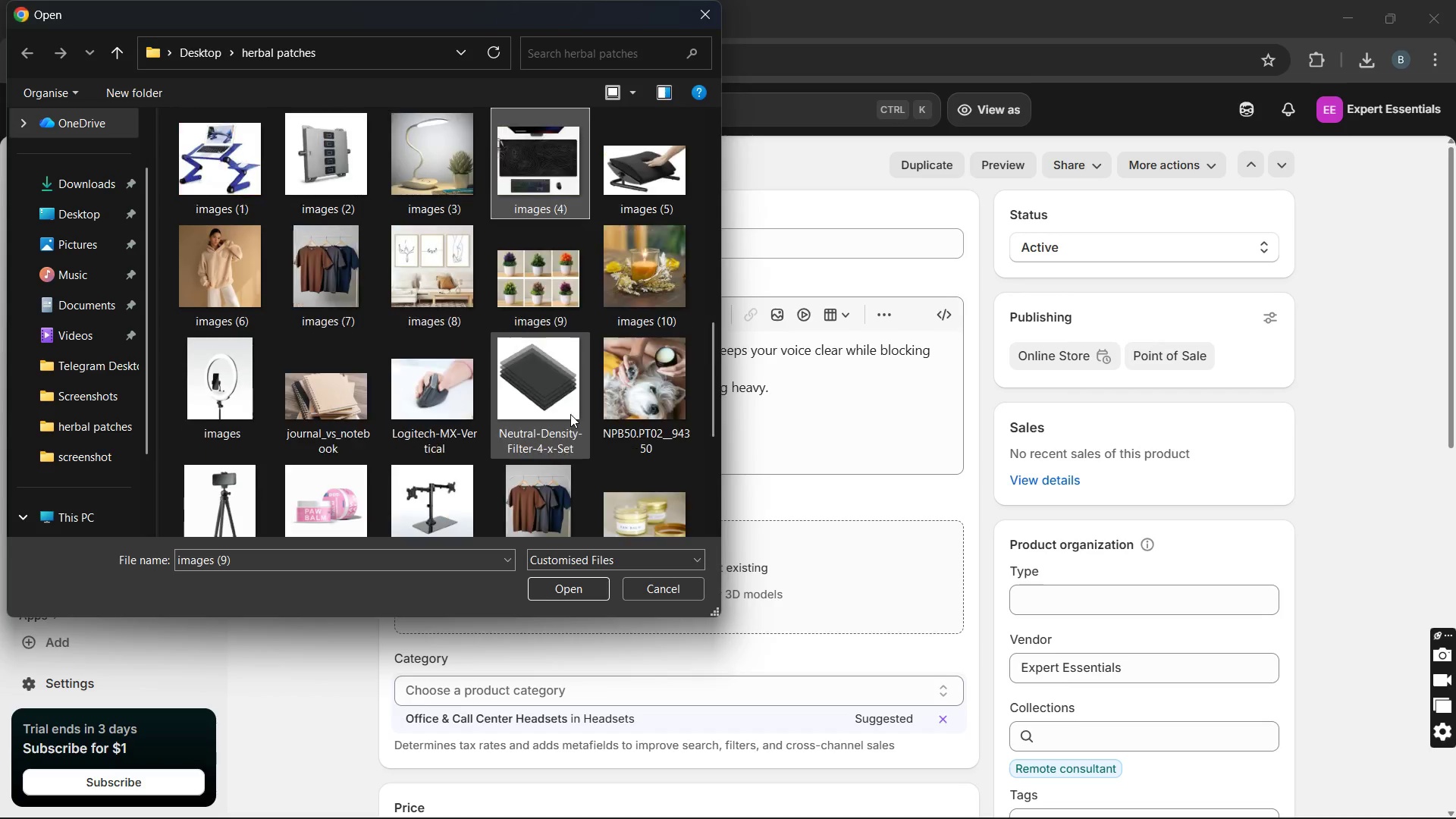 
key(ArrowUp)
 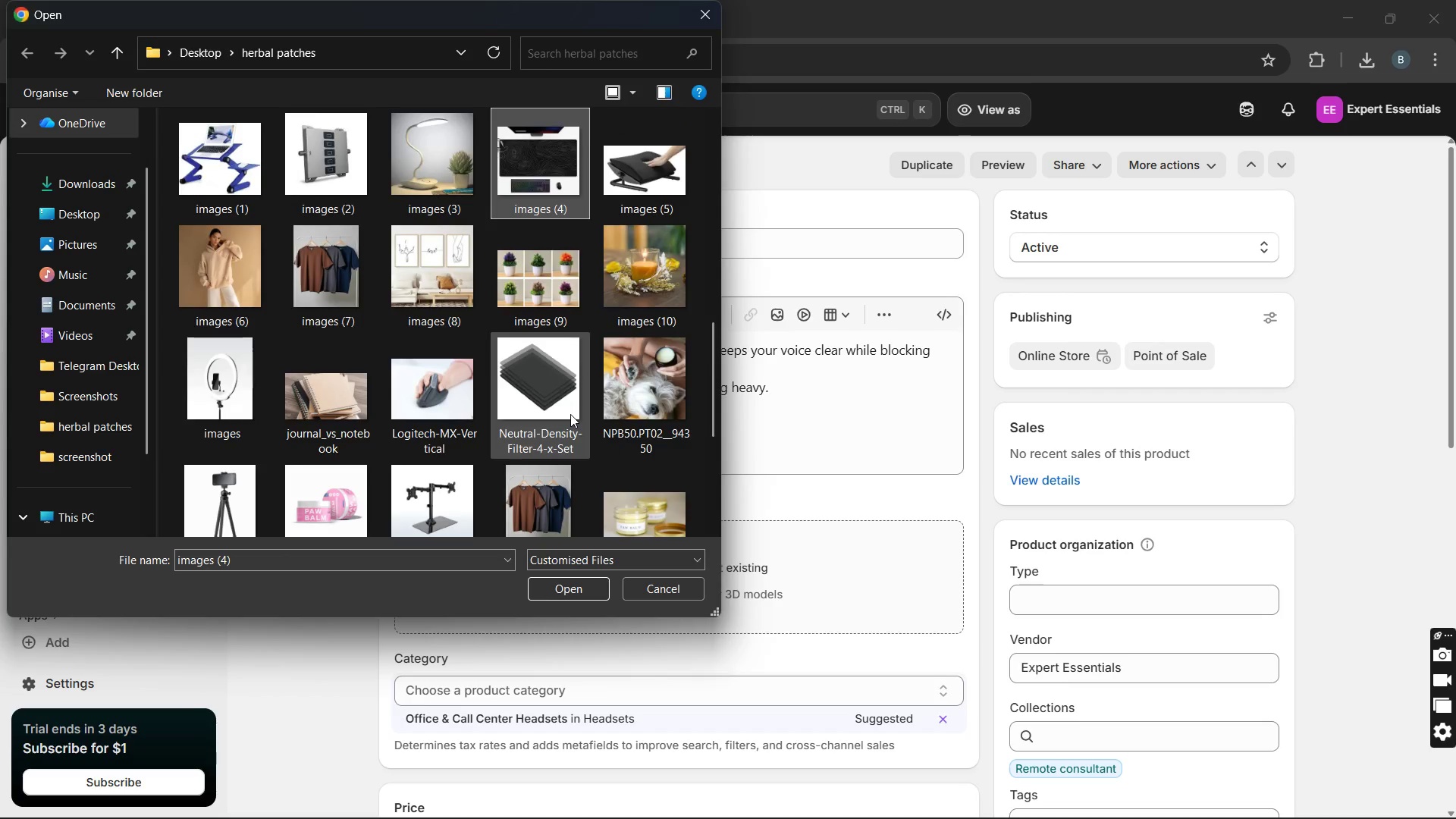 
key(ArrowUp)
 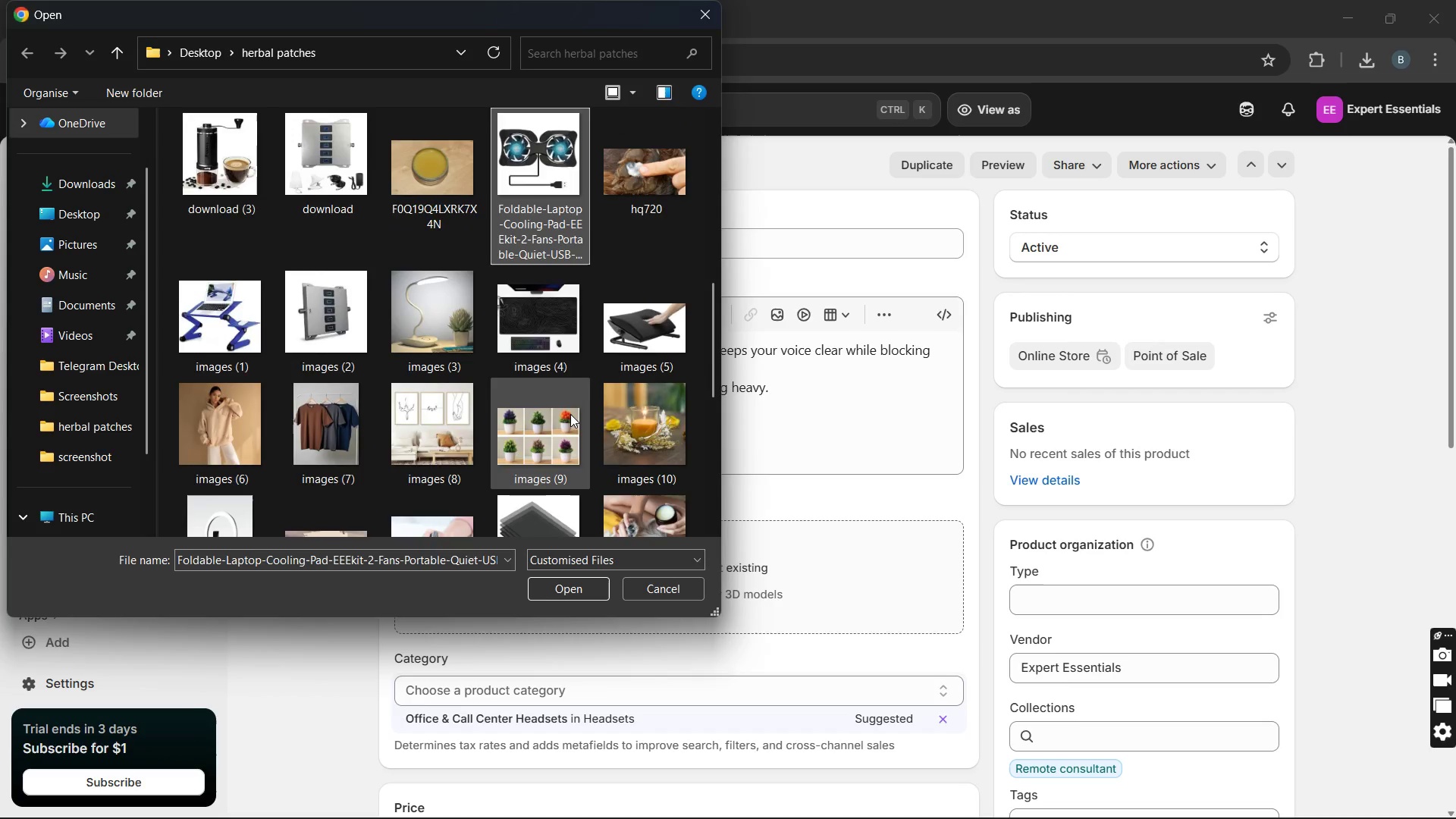 
key(ArrowUp)
 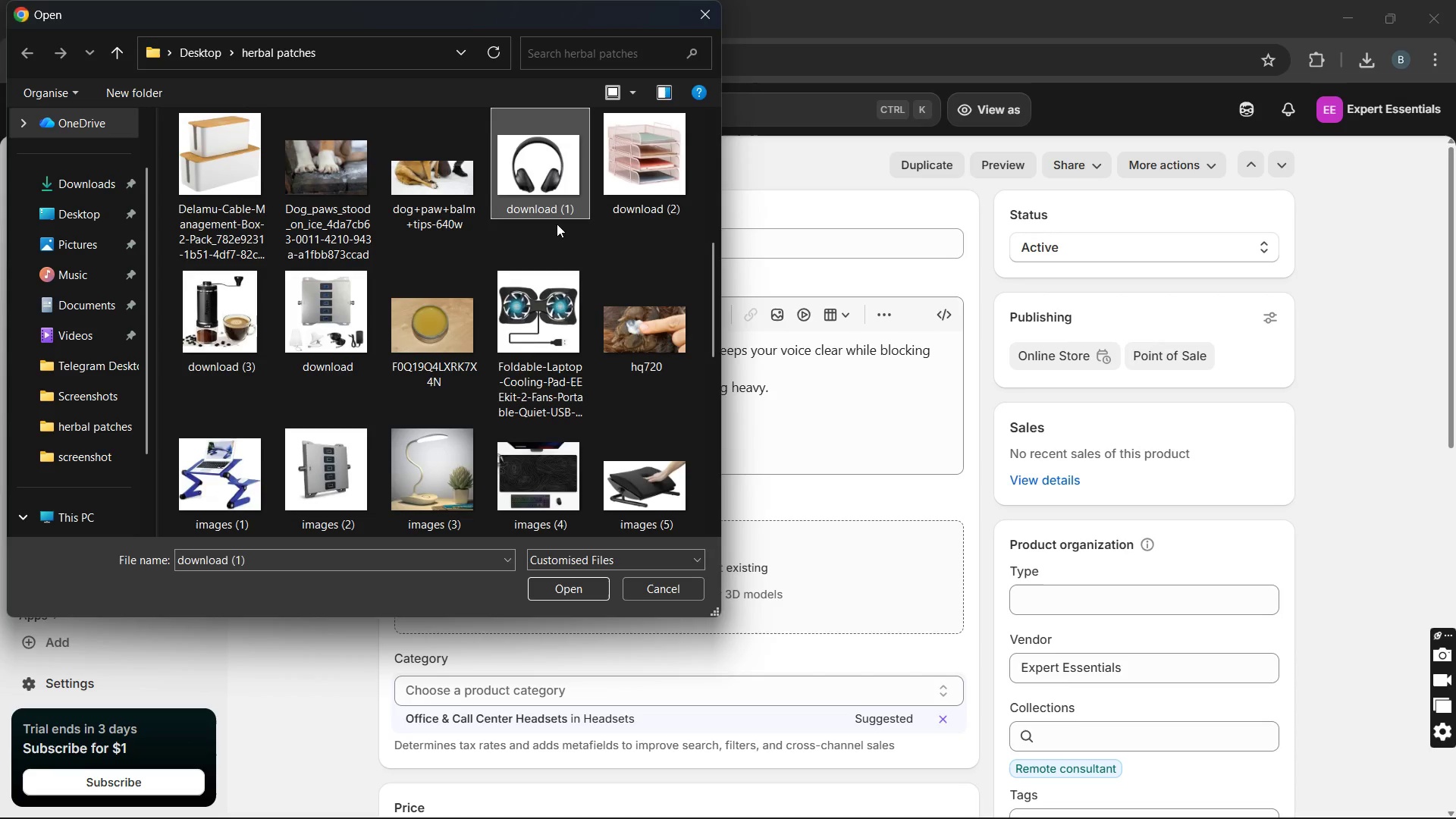 
left_click([551, 185])
 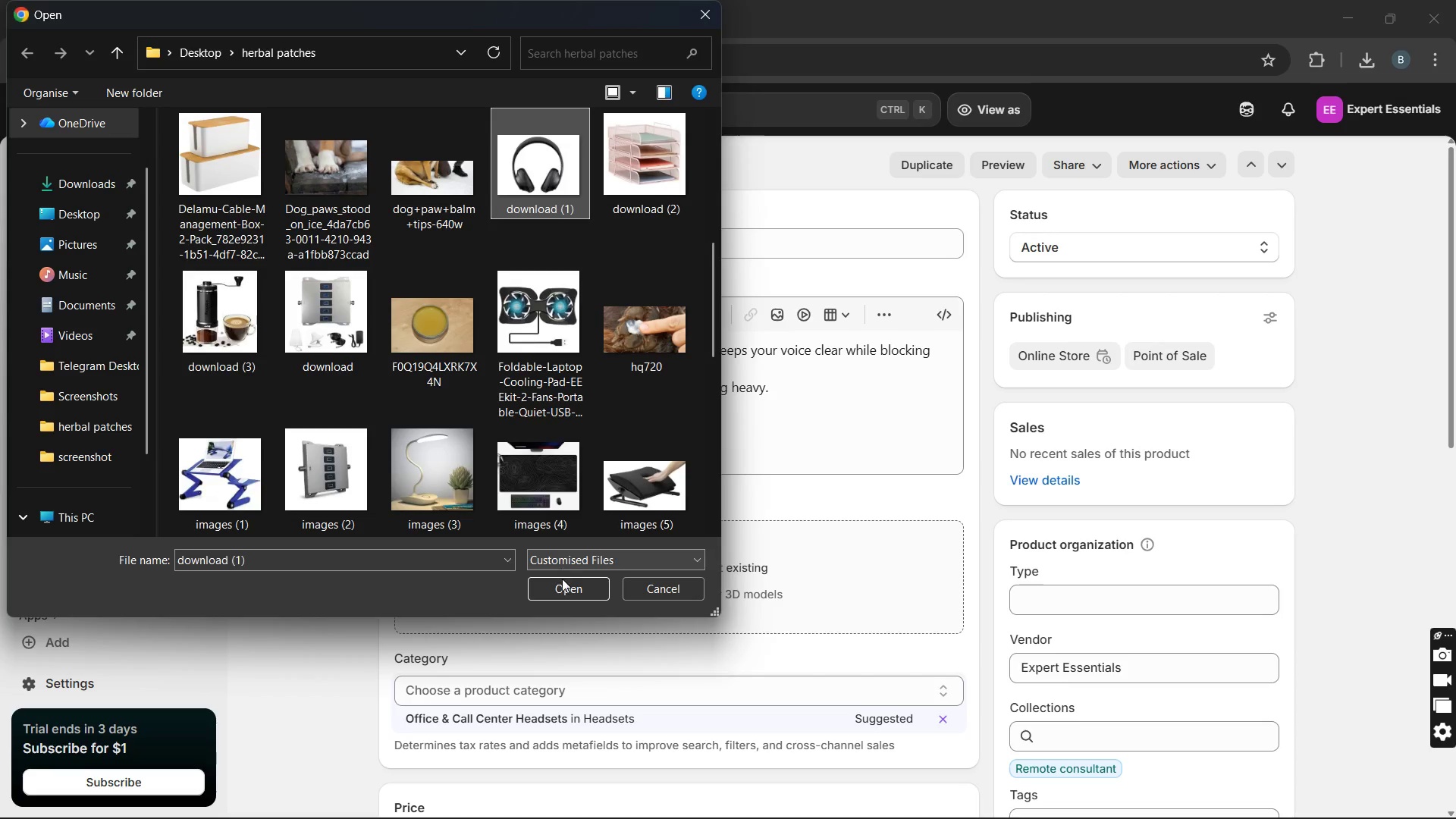 
left_click([563, 585])
 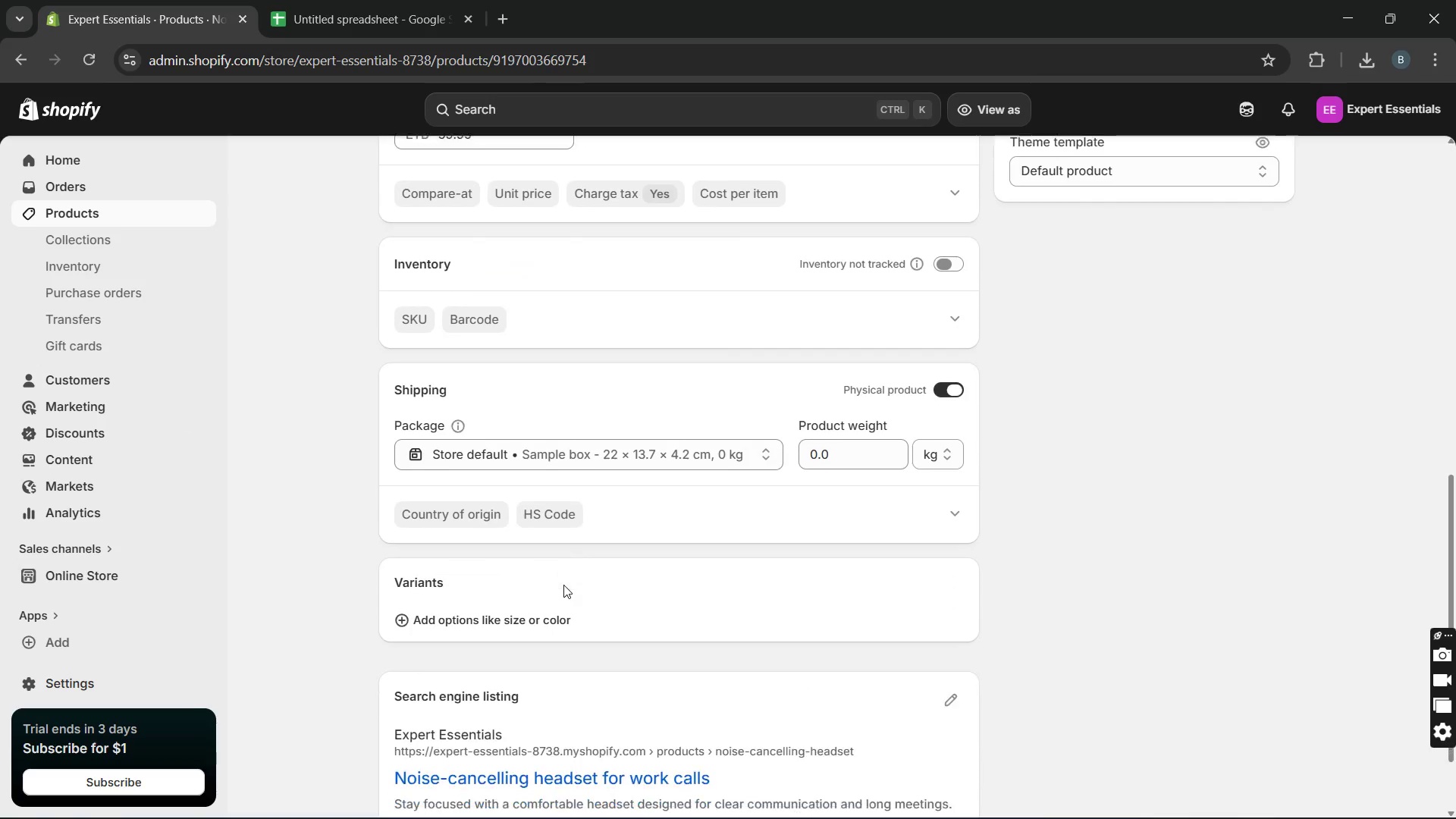 
mouse_move([551, 576])
 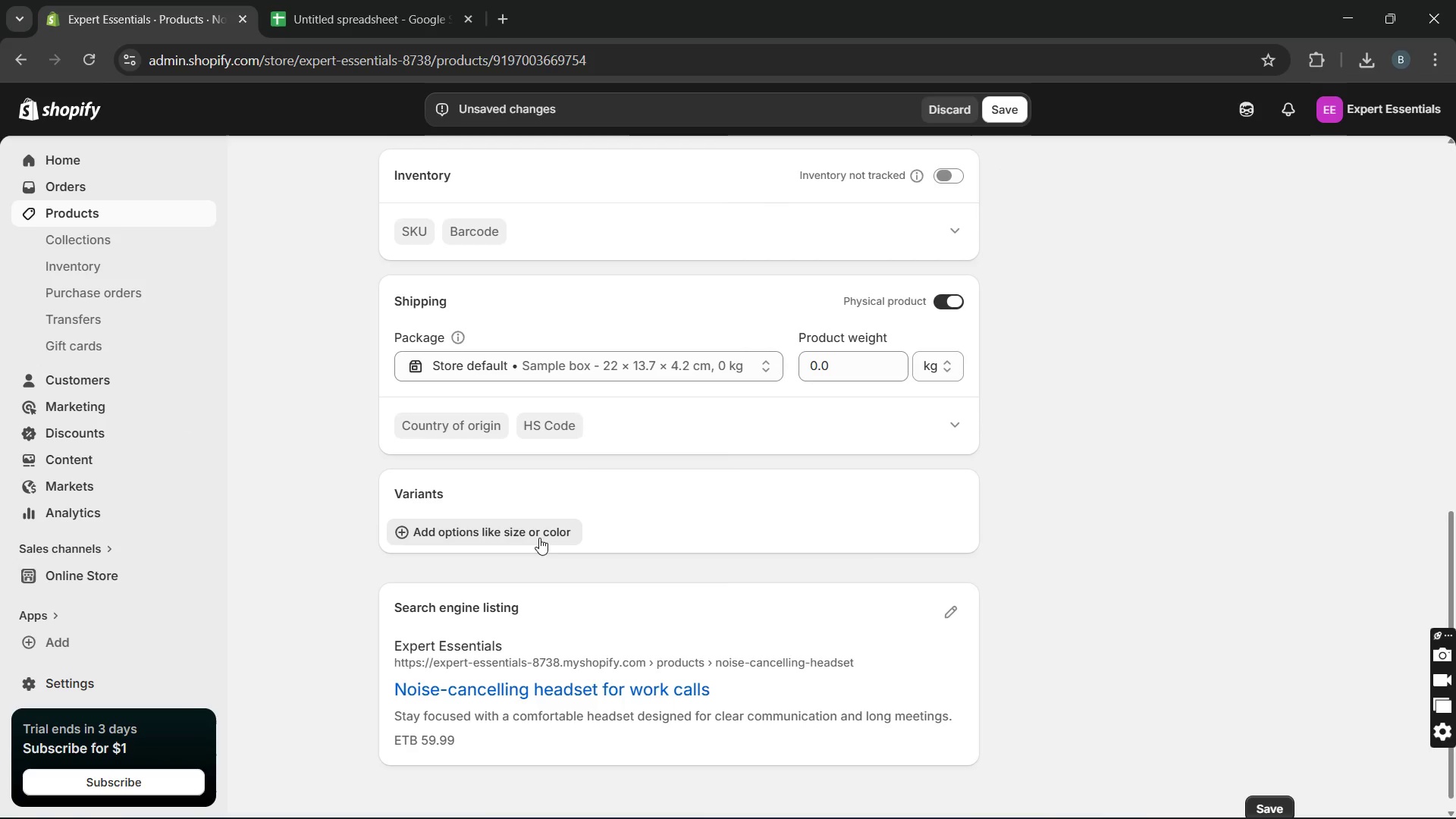 
left_click([539, 538])
 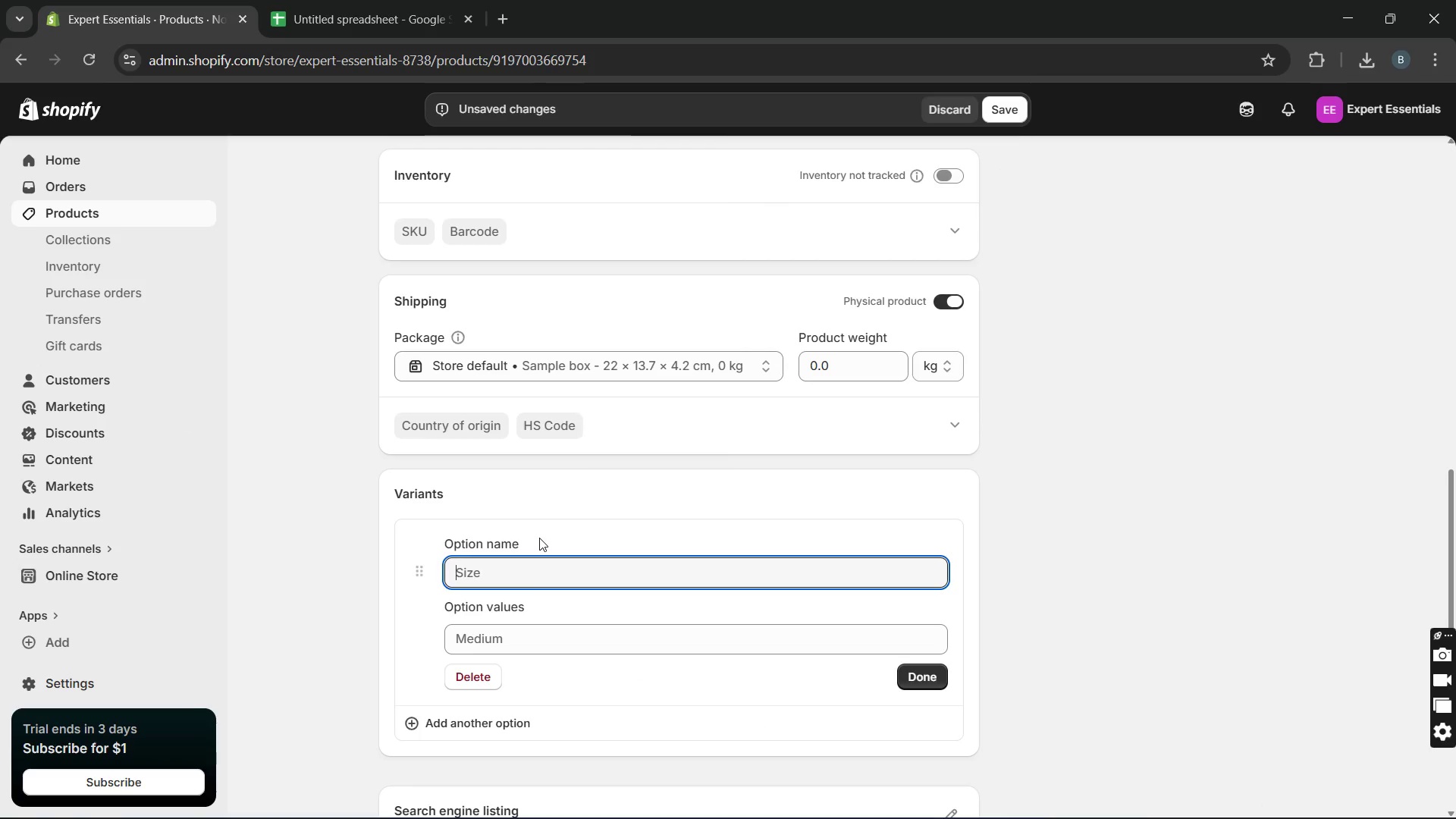 
type(colour)
 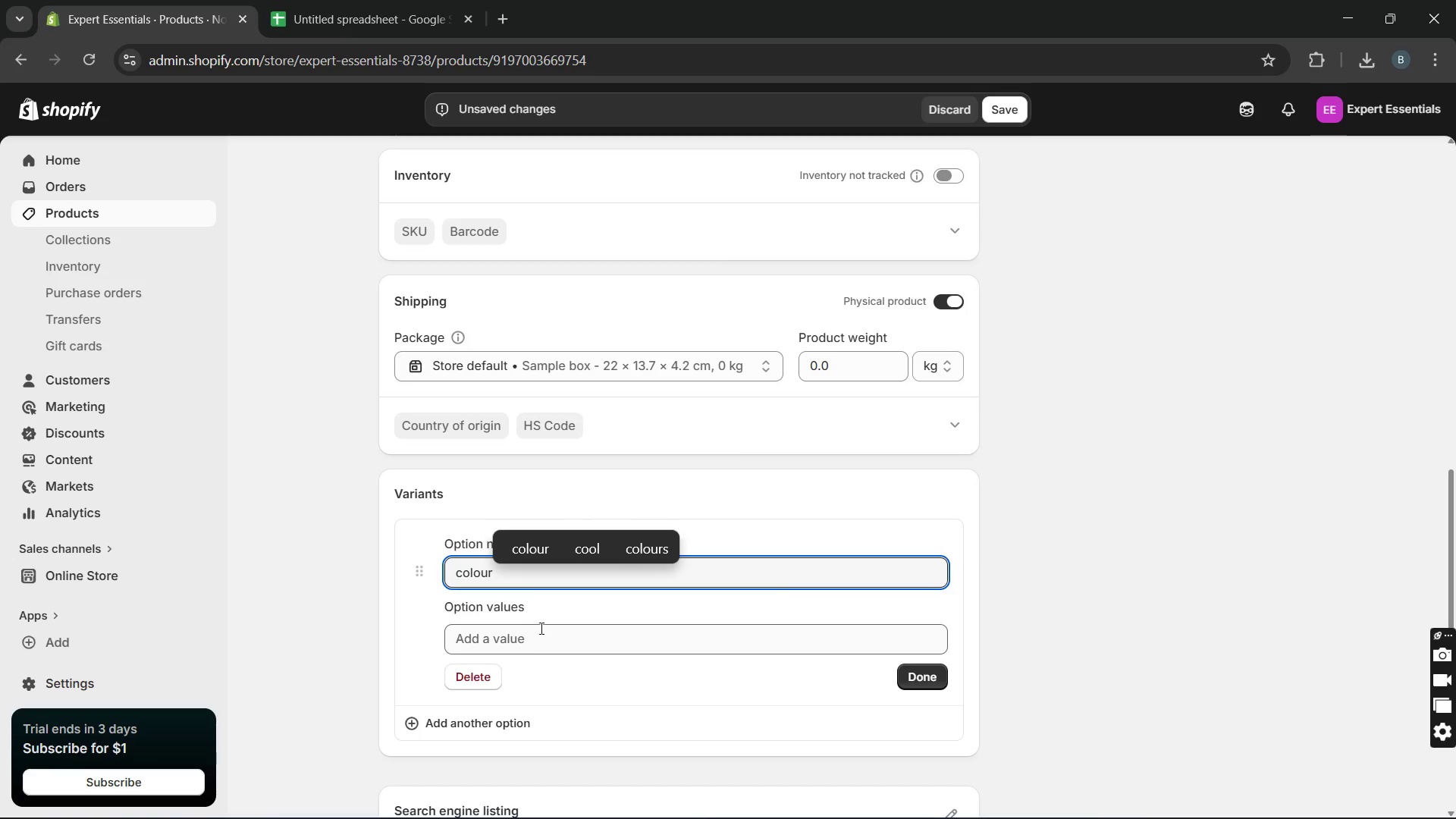 
left_click([540, 628])
 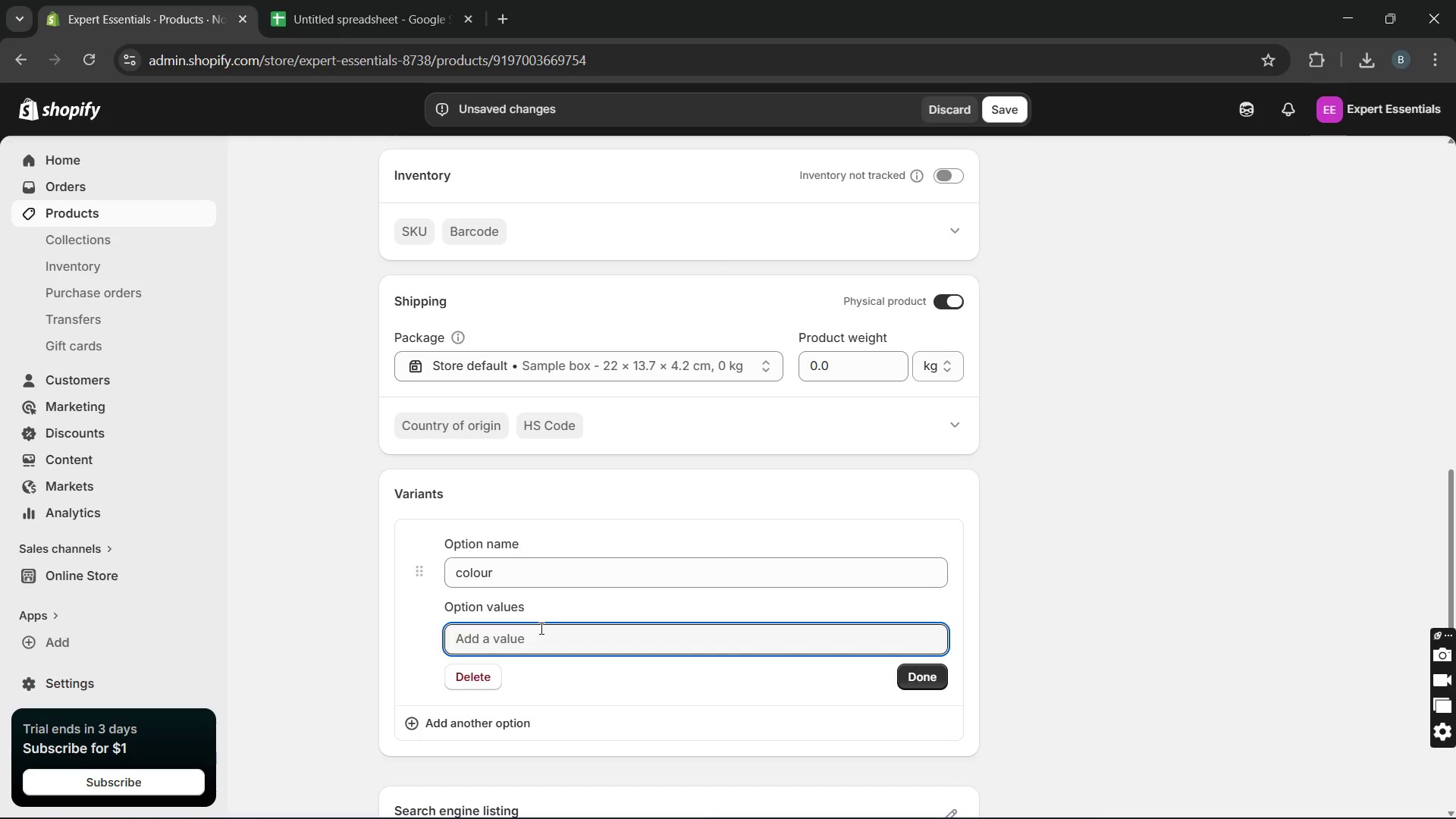 
type(black)
 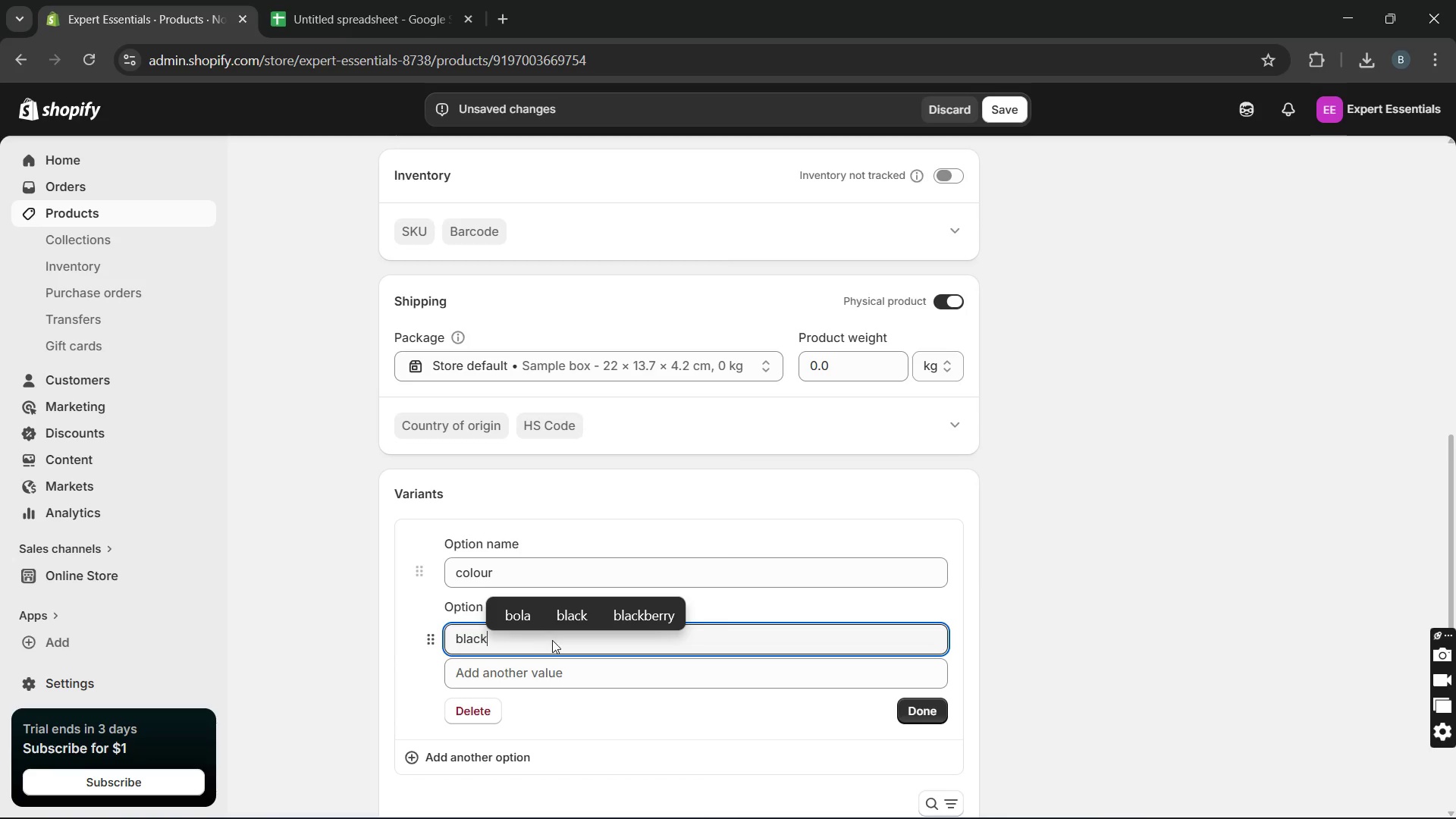 
key(Enter)
 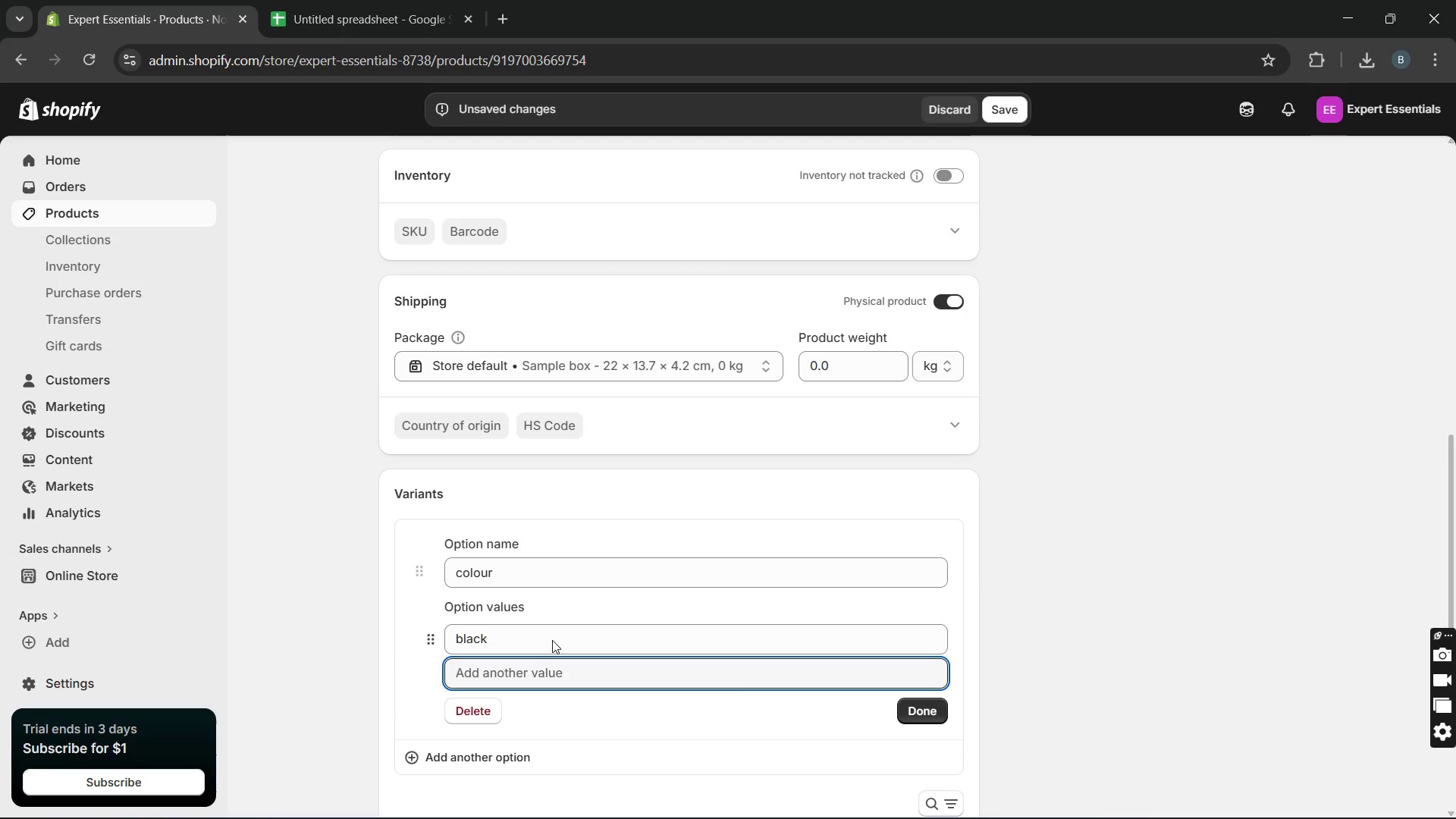 
type(grey)
 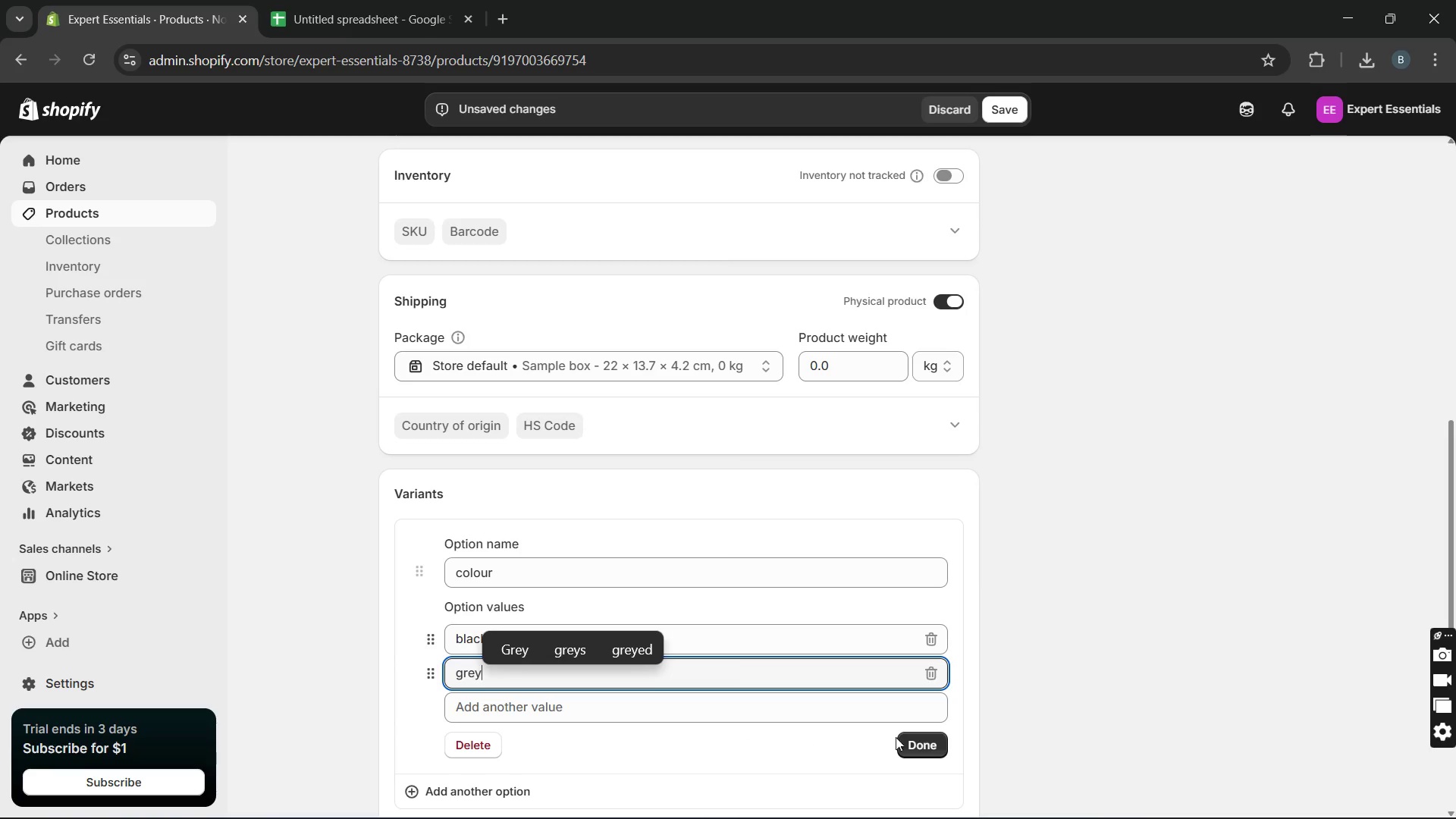 
left_click([899, 736])
 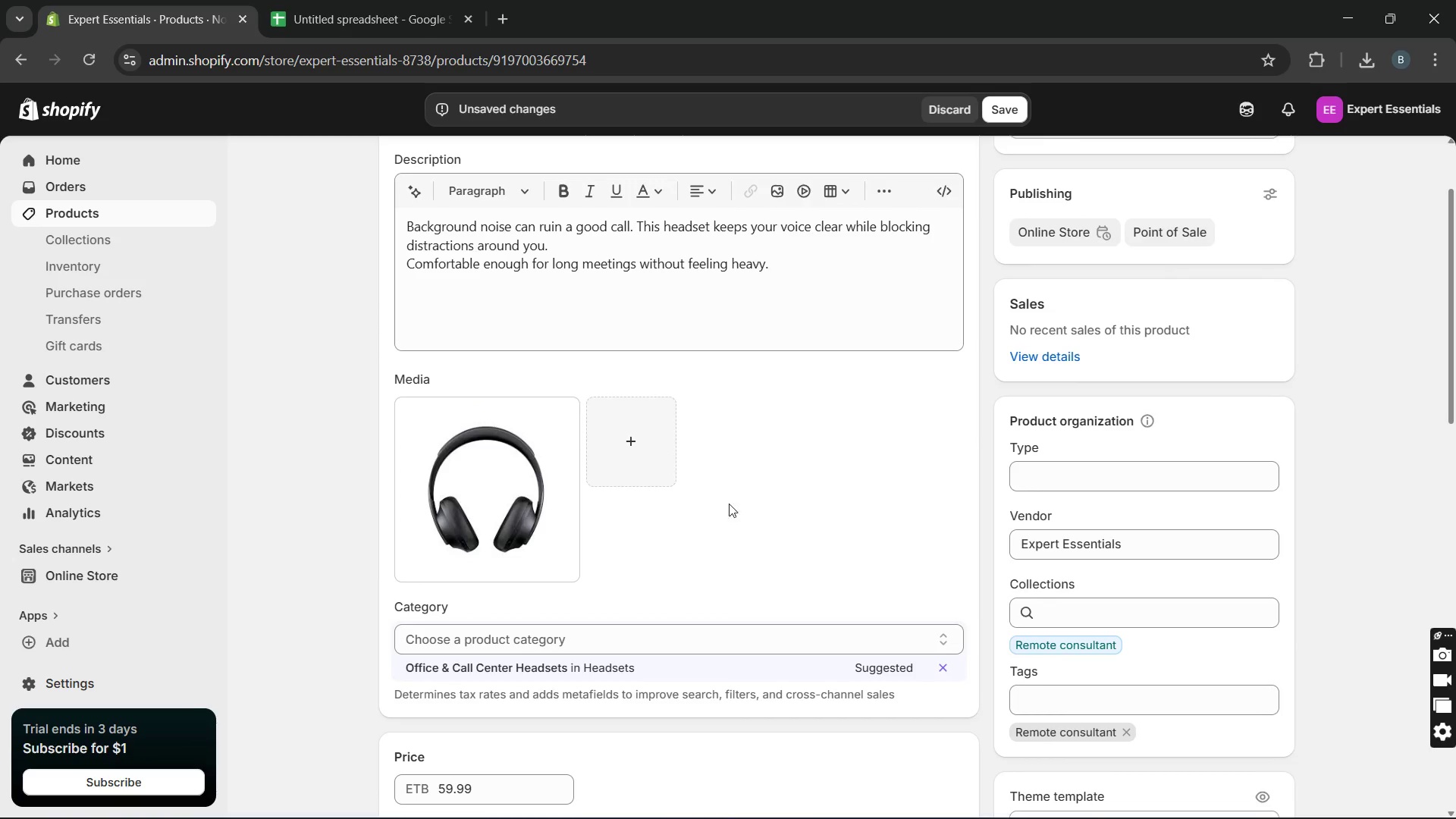 
left_click([426, 513])
 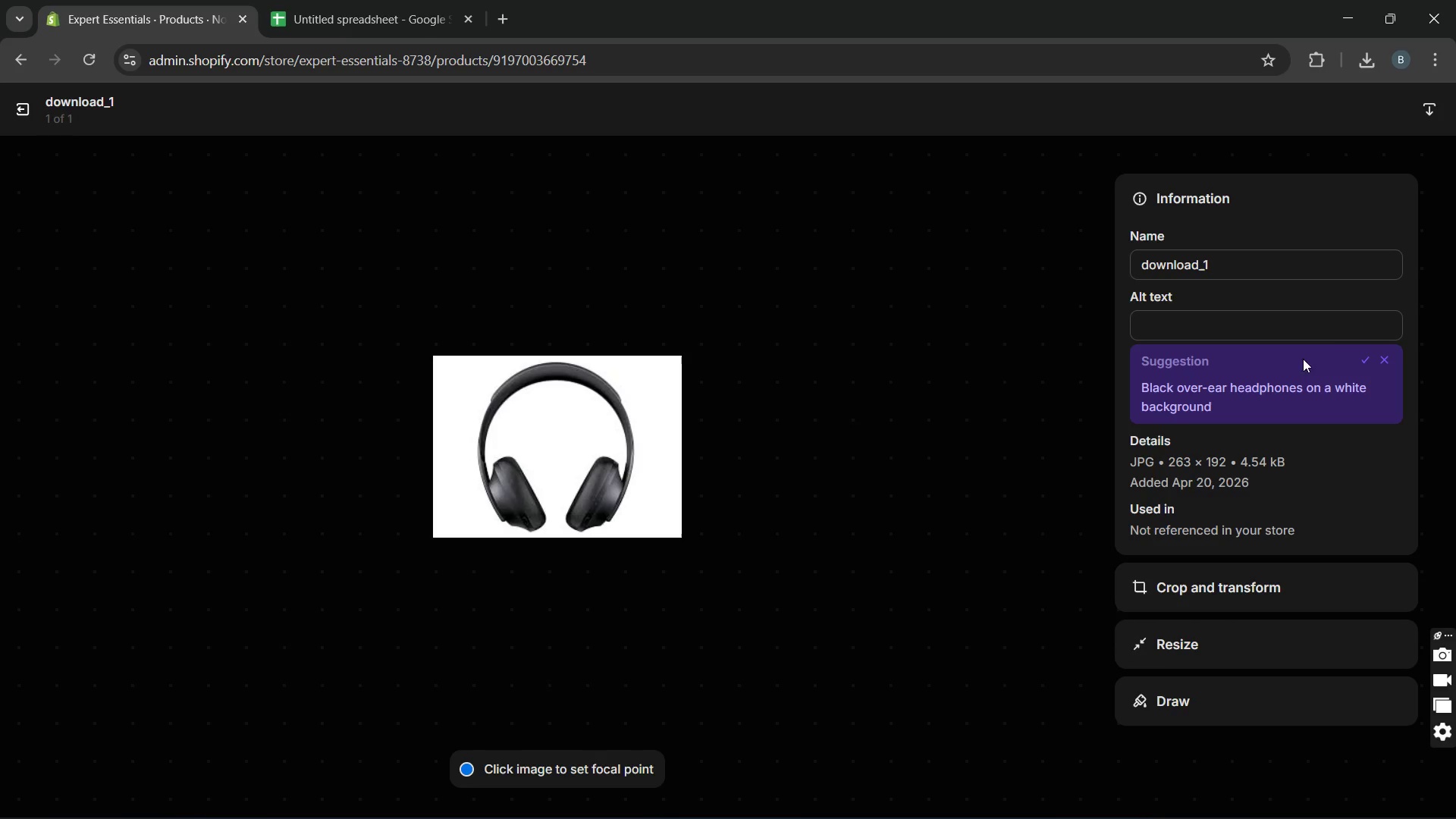 
wait(5.84)
 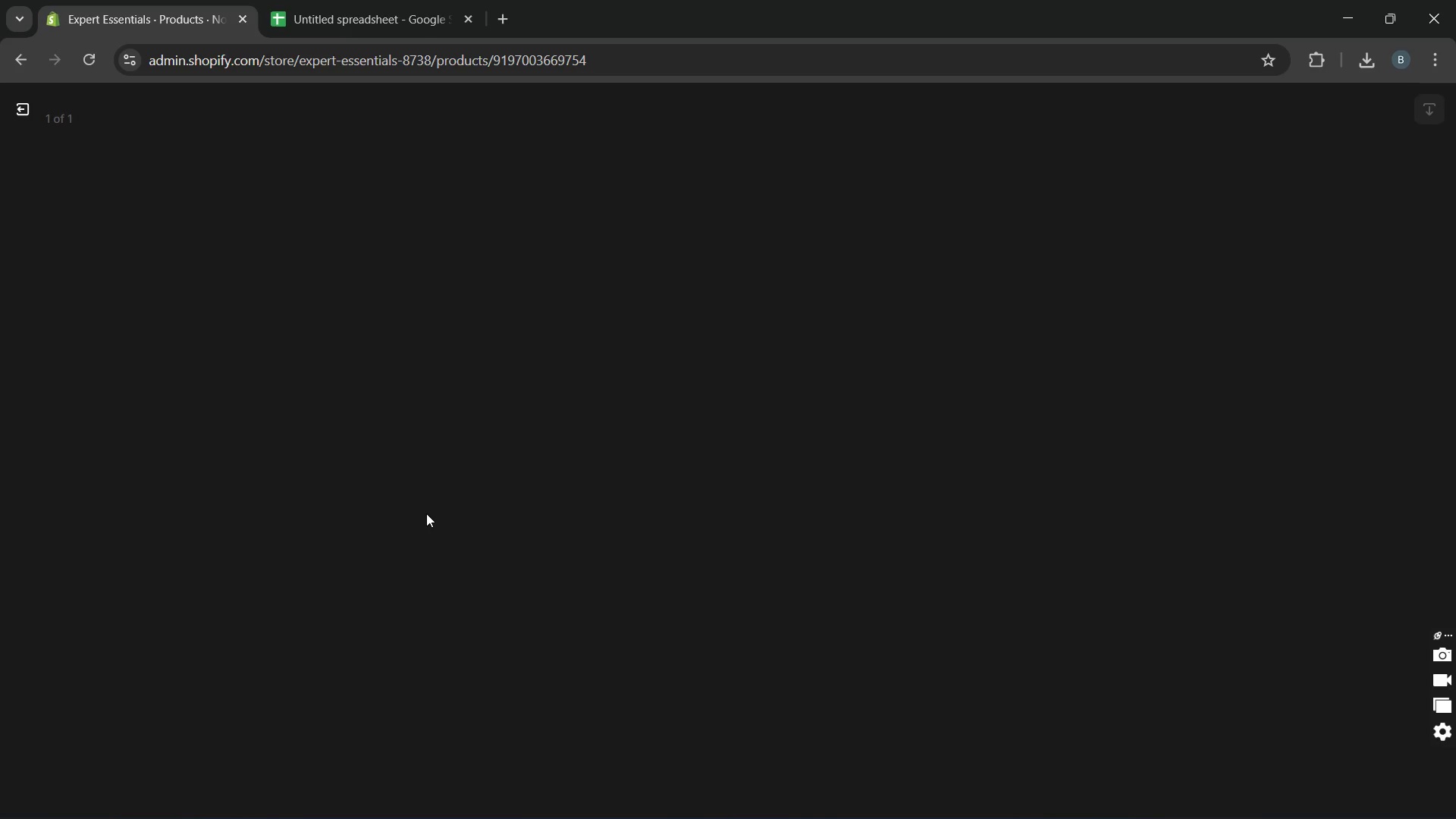 
left_click([1361, 359])
 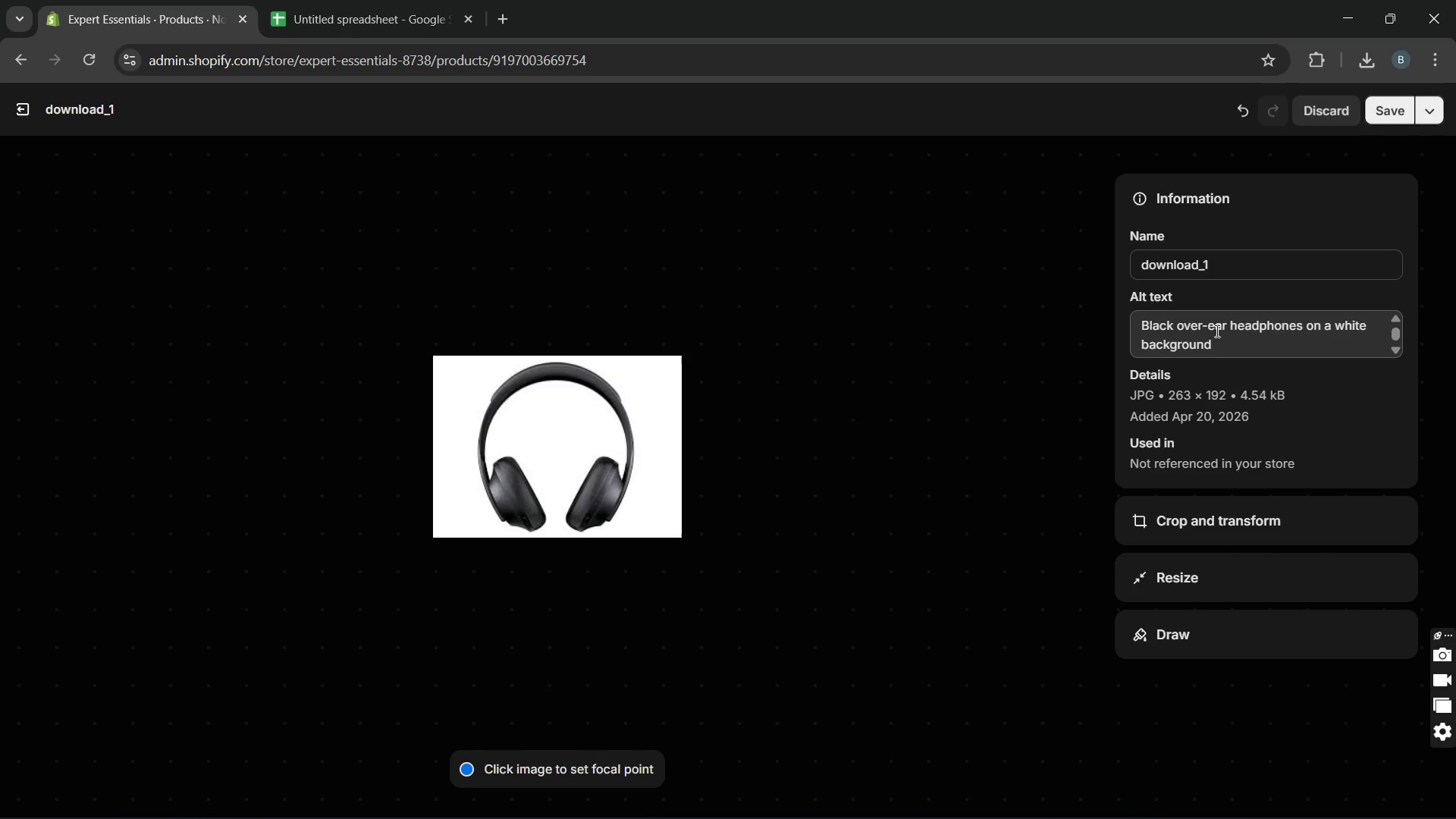 
double_click([1216, 331])
 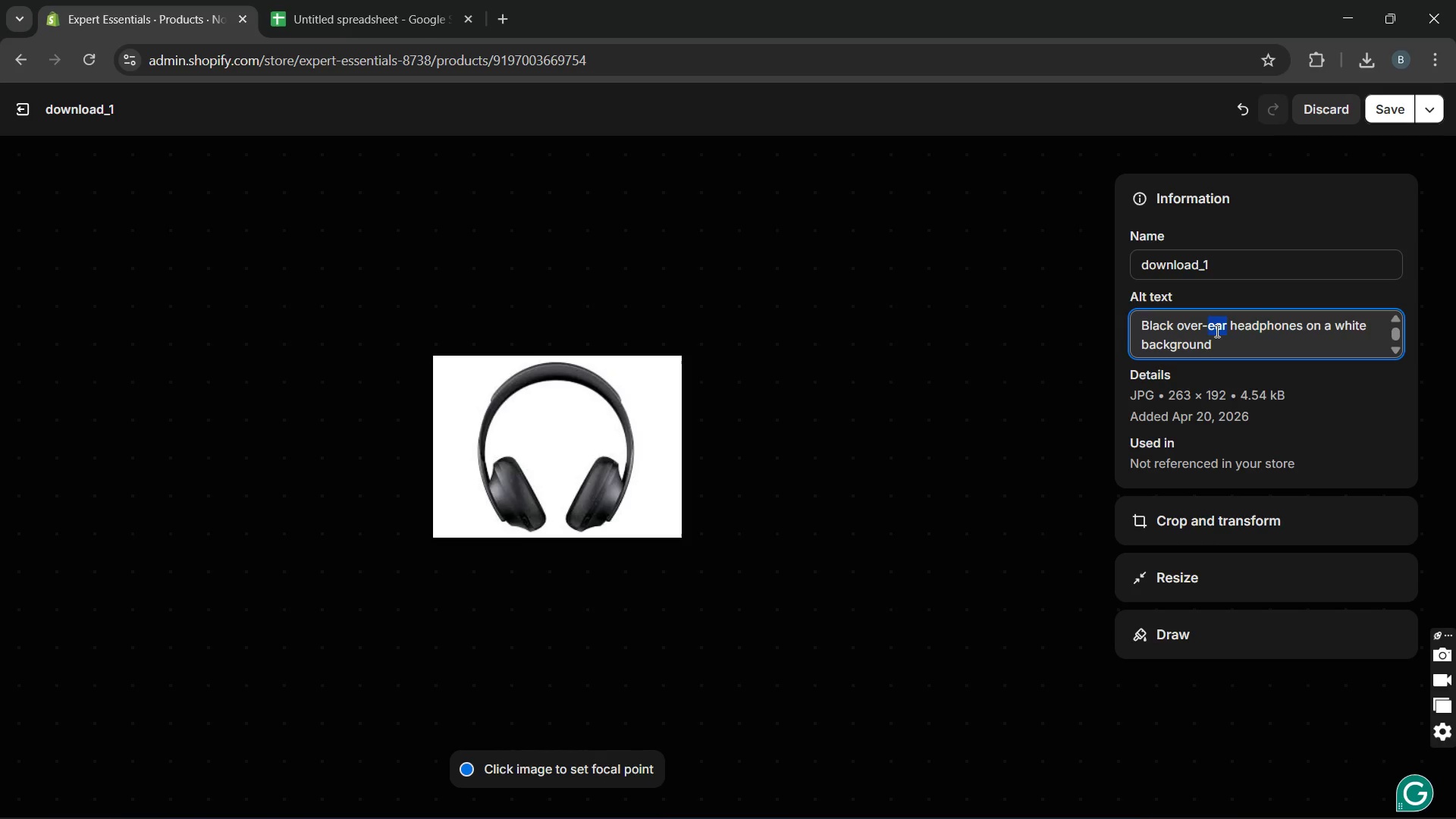 
key(Backspace)
key(Backspace)
key(Backspace)
key(Backspace)
key(Backspace)
key(Backspace)
type(noise canceling )
 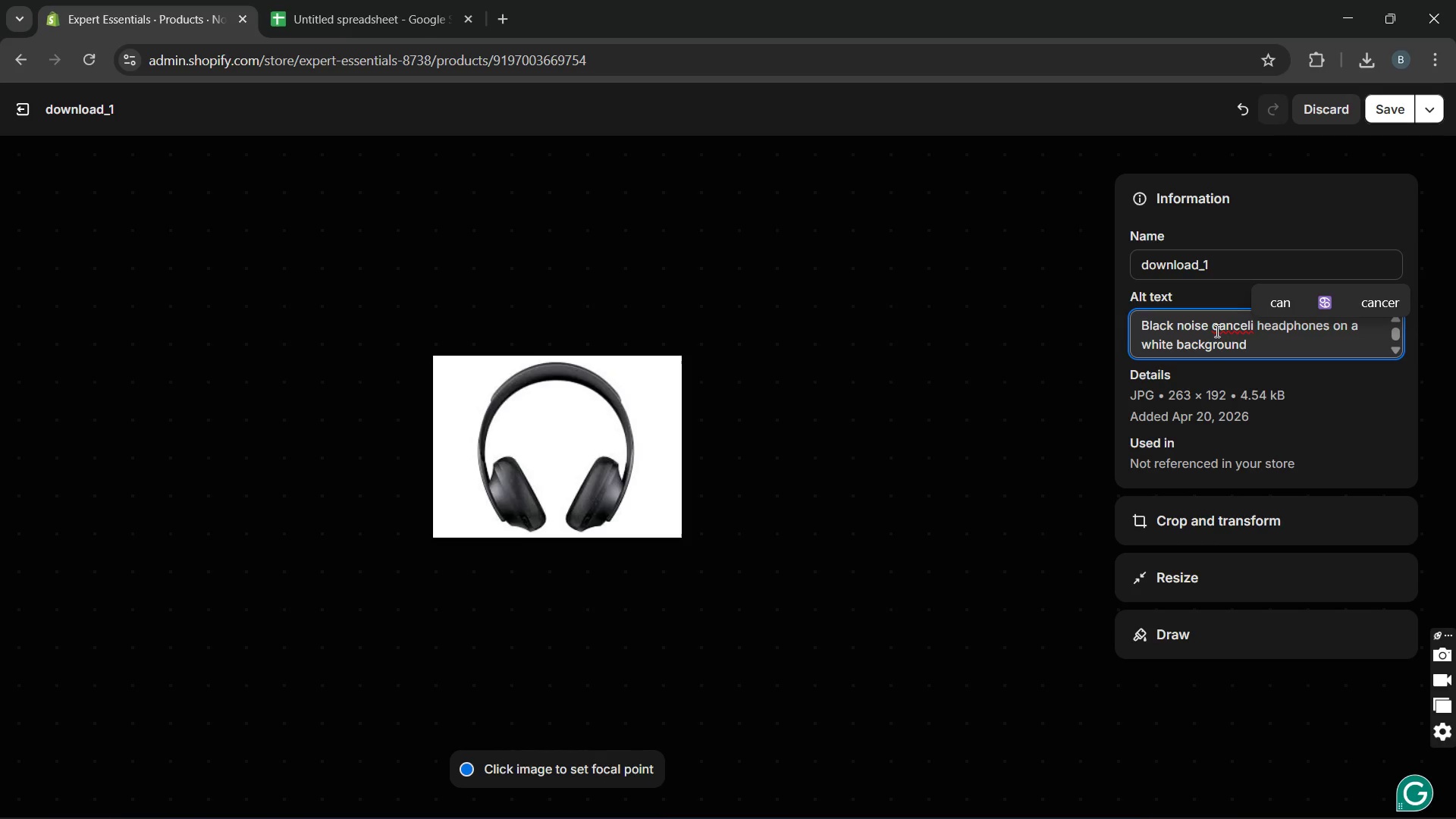 
wait(12.92)
 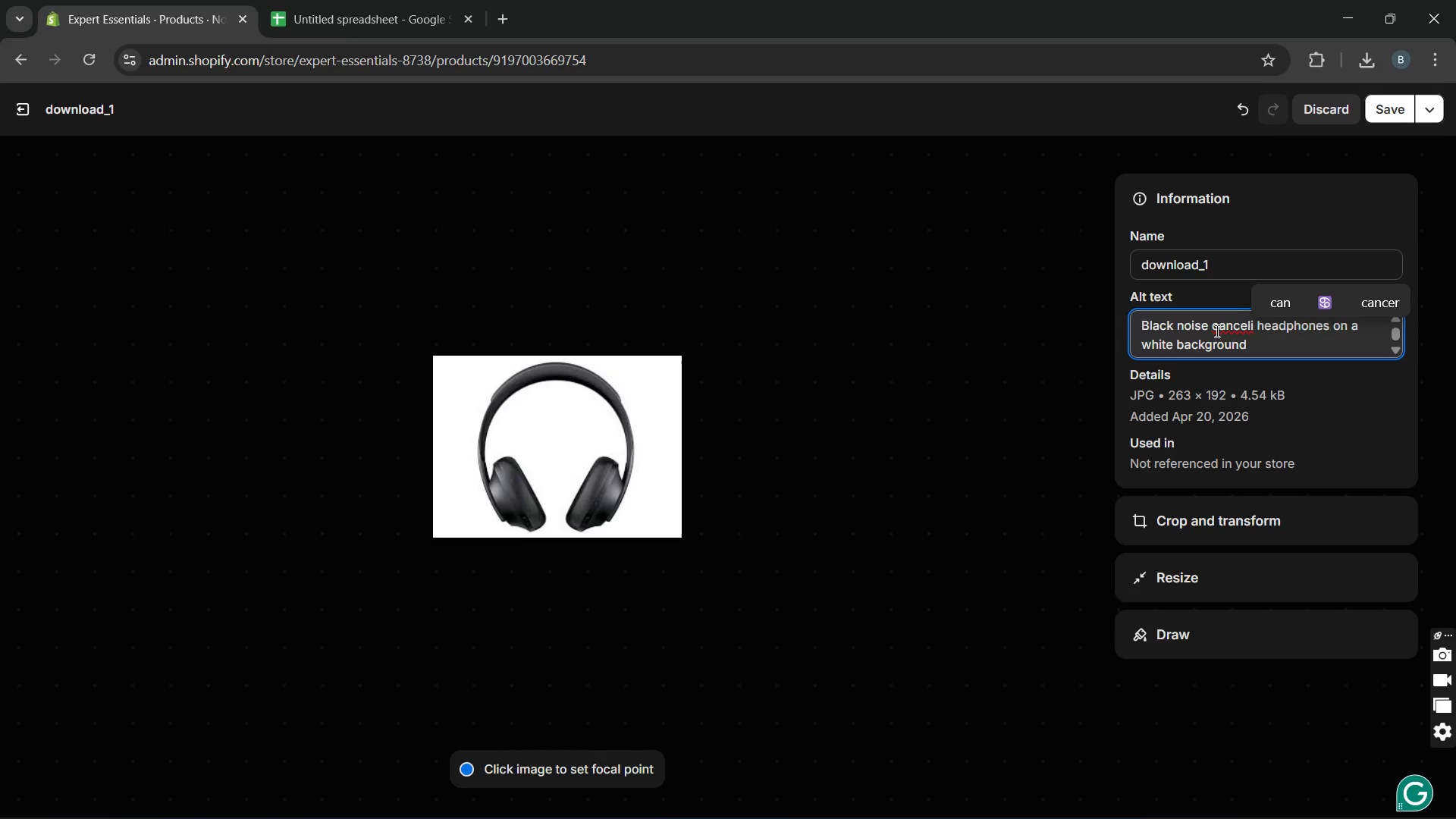 
left_click([1344, 300])
 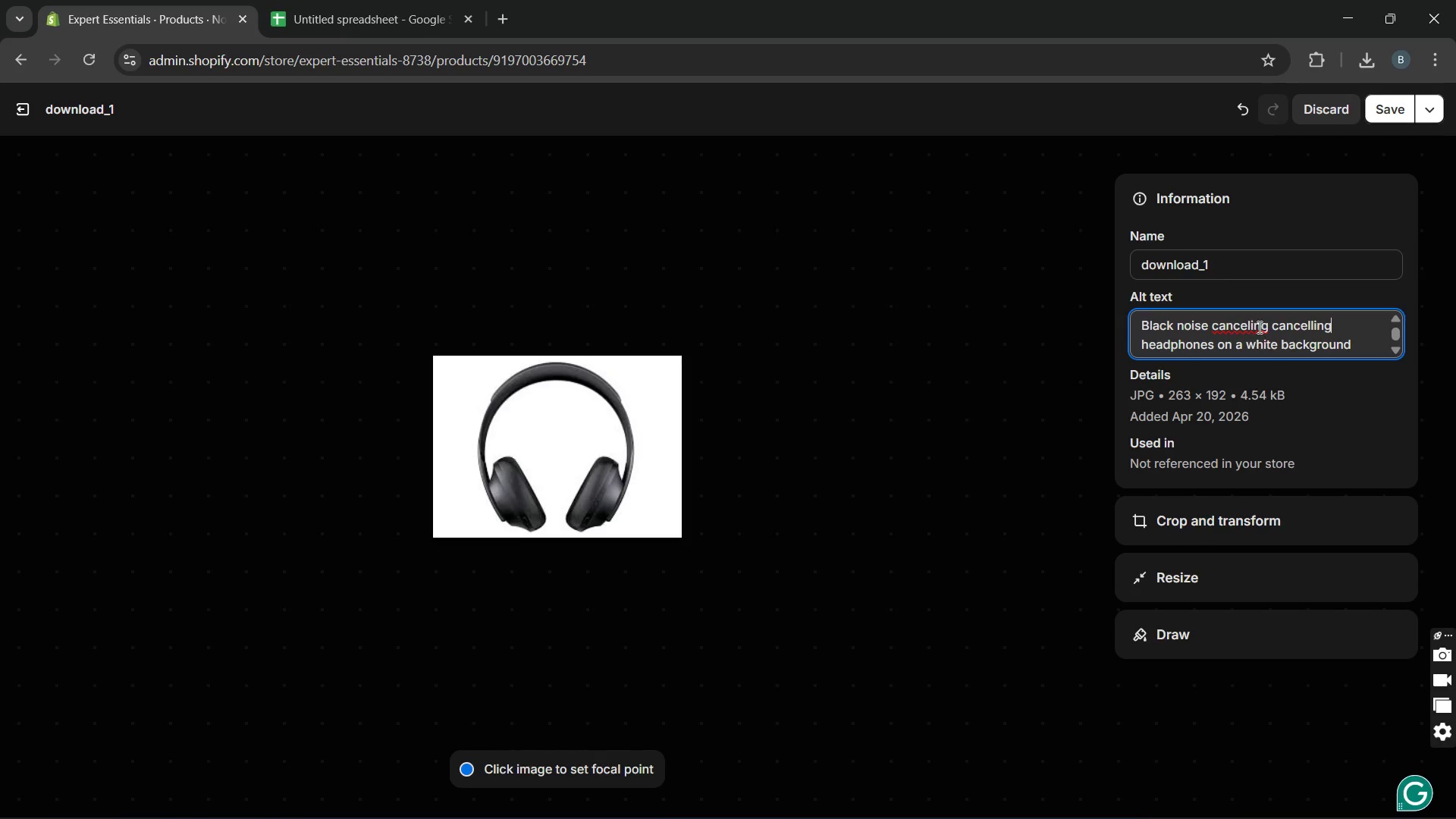 
double_click([1258, 327])
 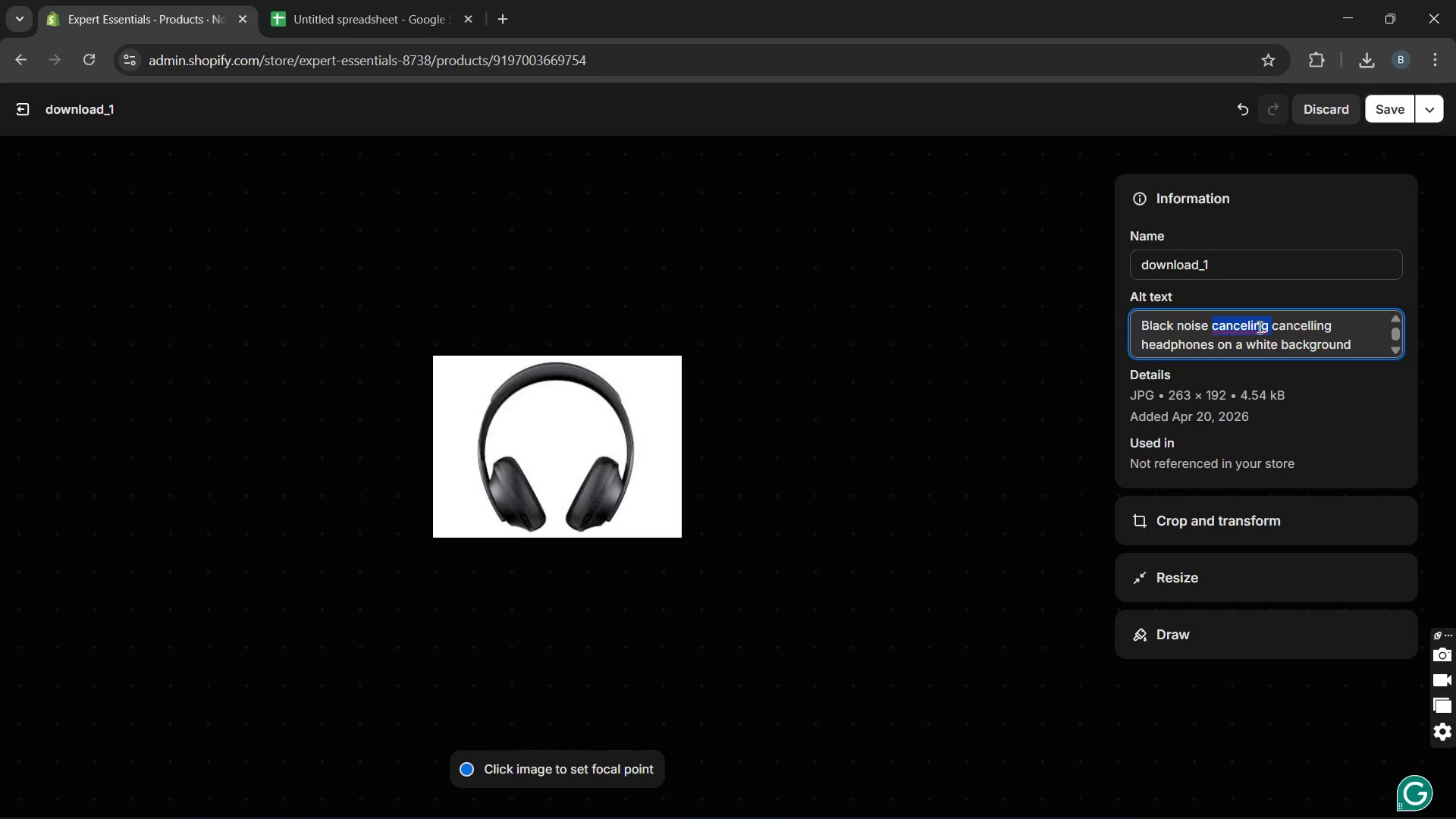 
triple_click([1258, 327])
 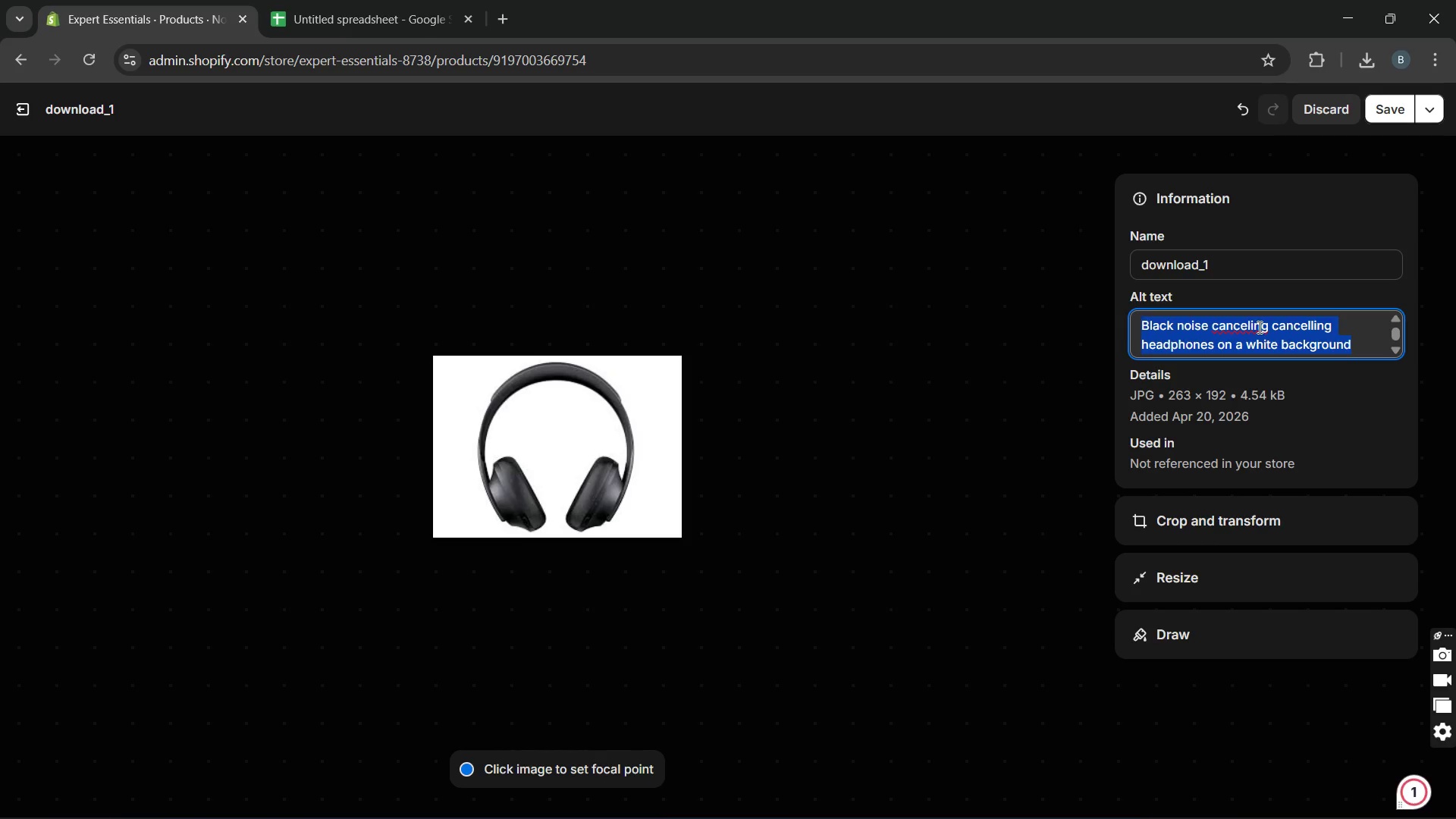 
double_click([1258, 327])
 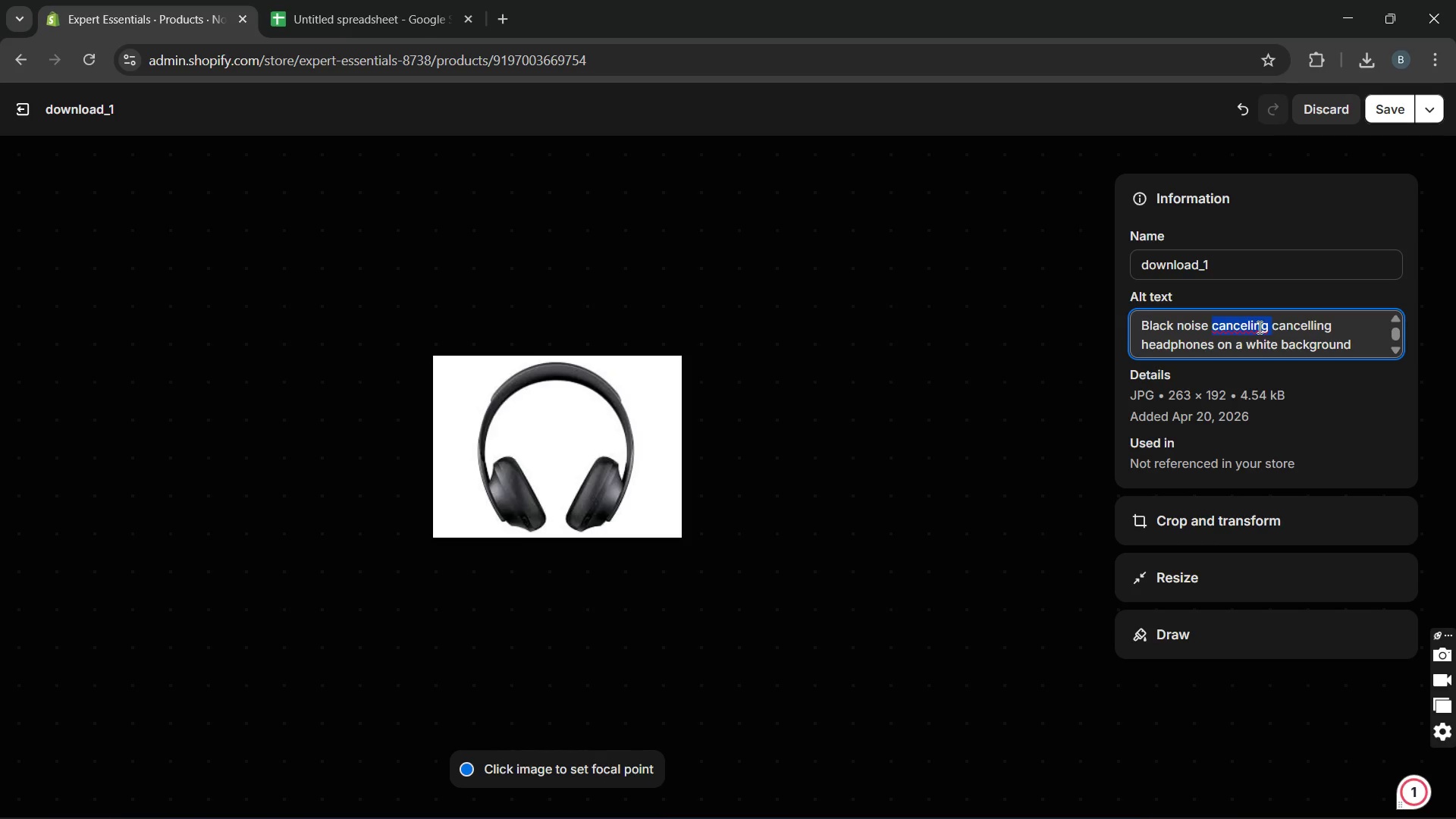 
key(Backspace)
 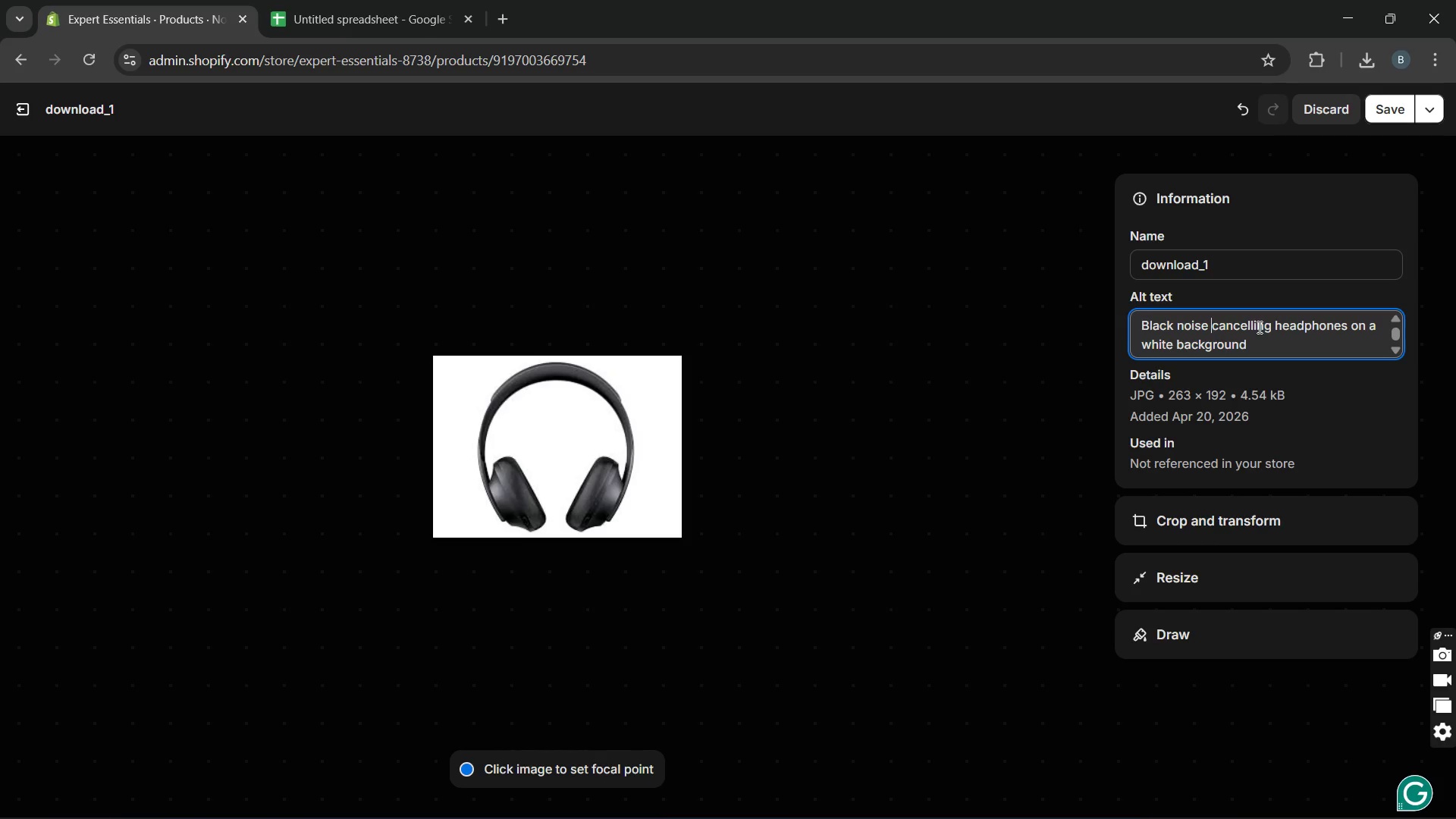 
key(Backspace)
 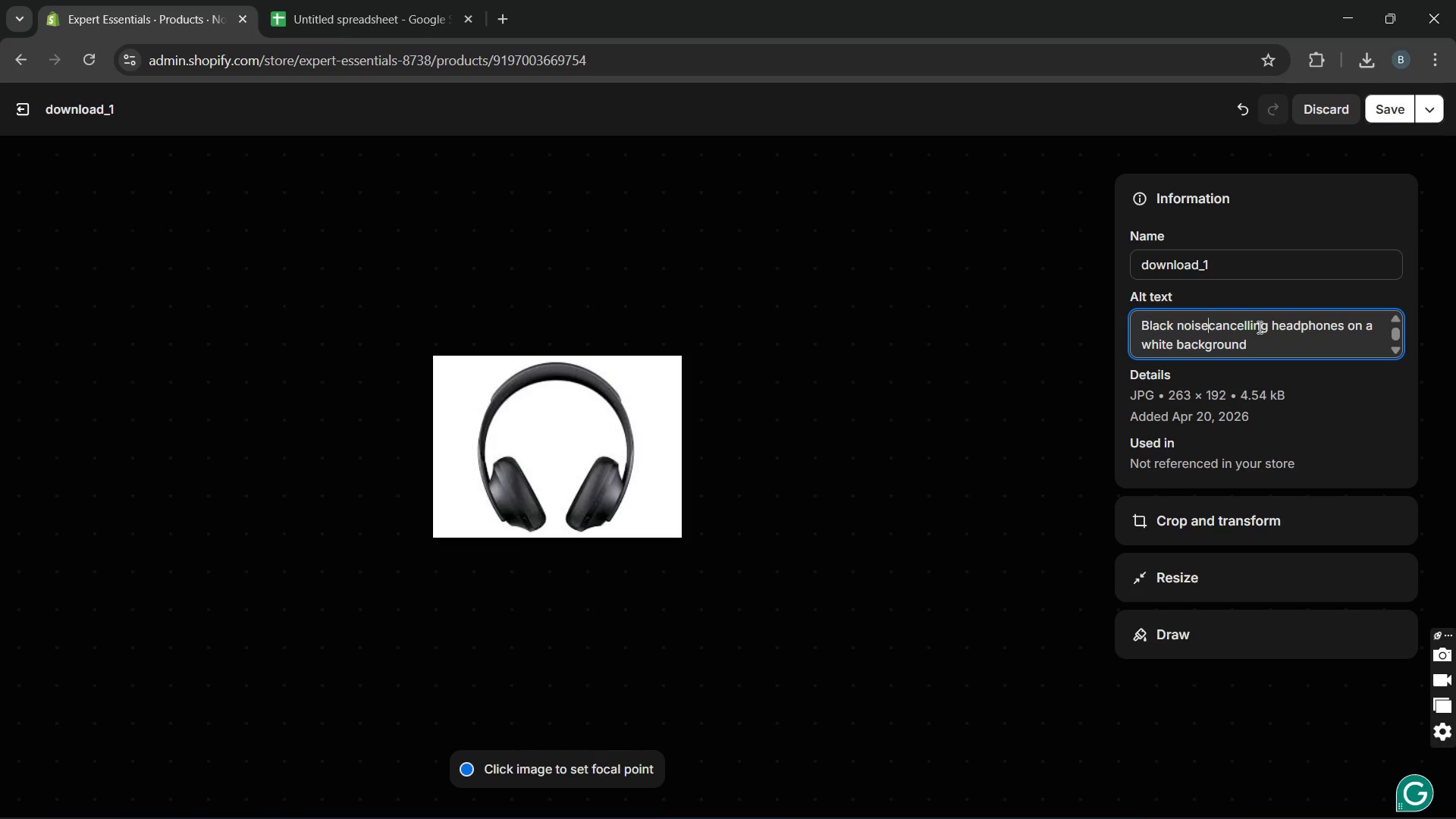 
key(Space)
 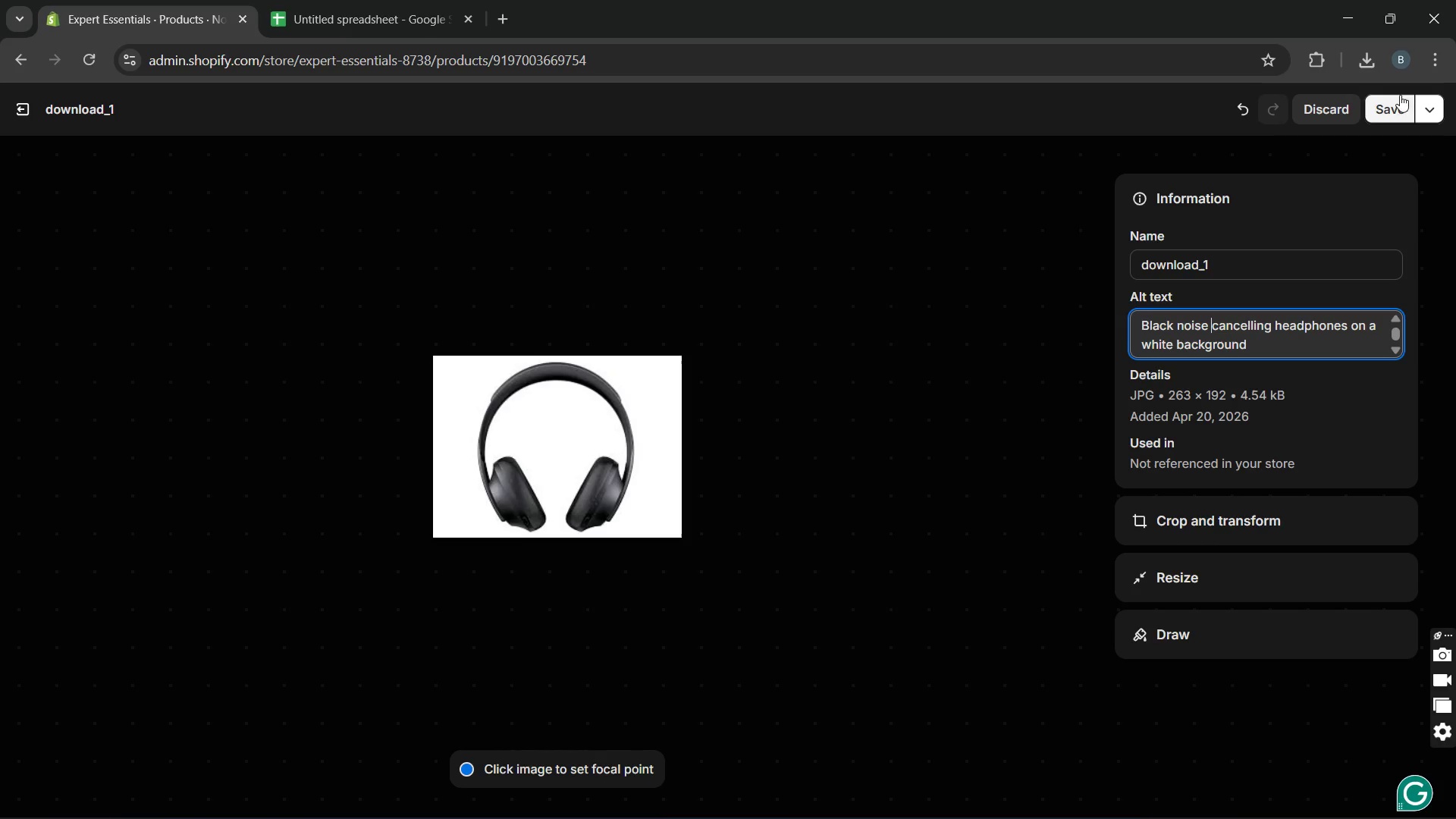 
left_click([1395, 105])
 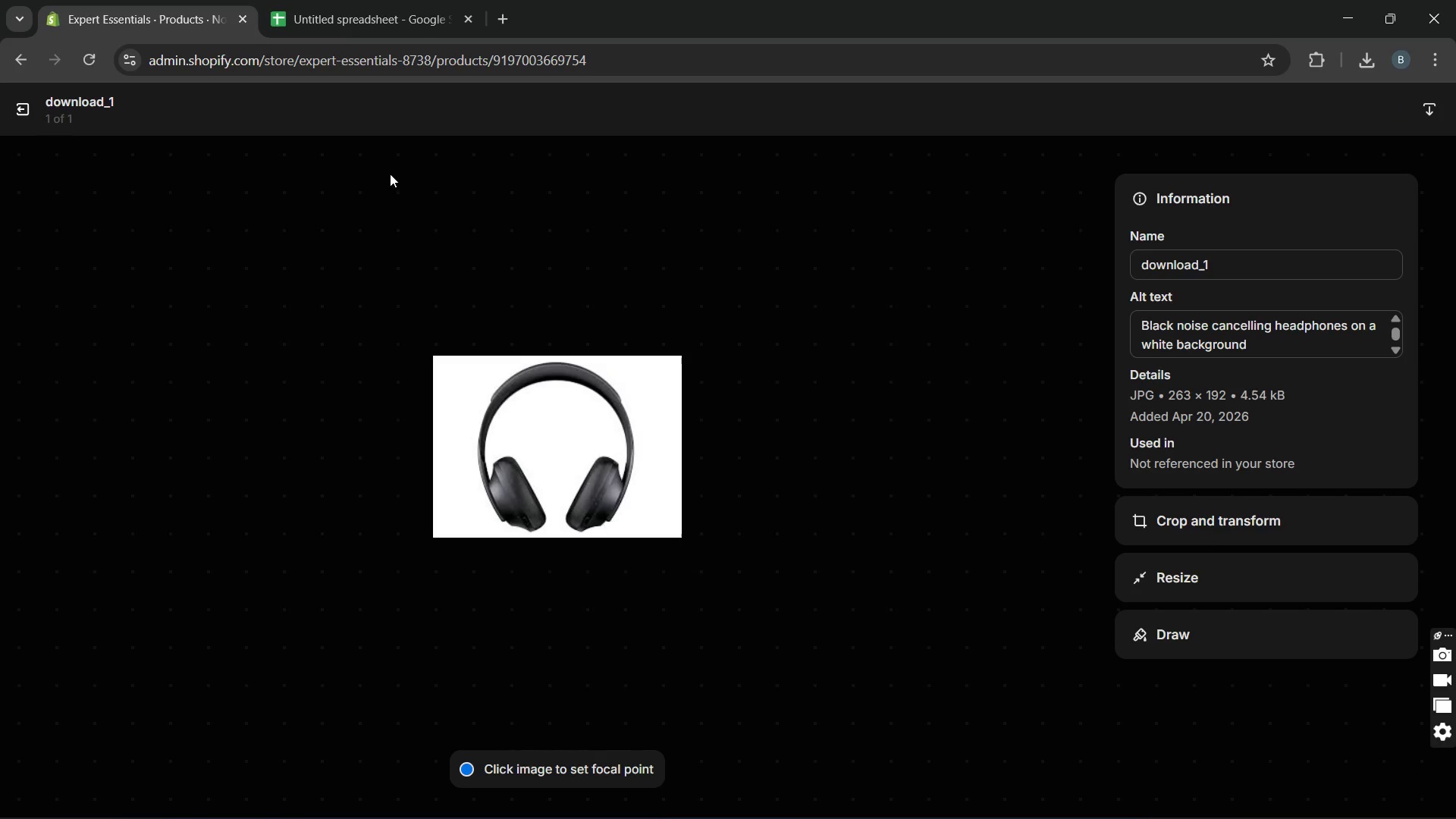 
wait(7.11)
 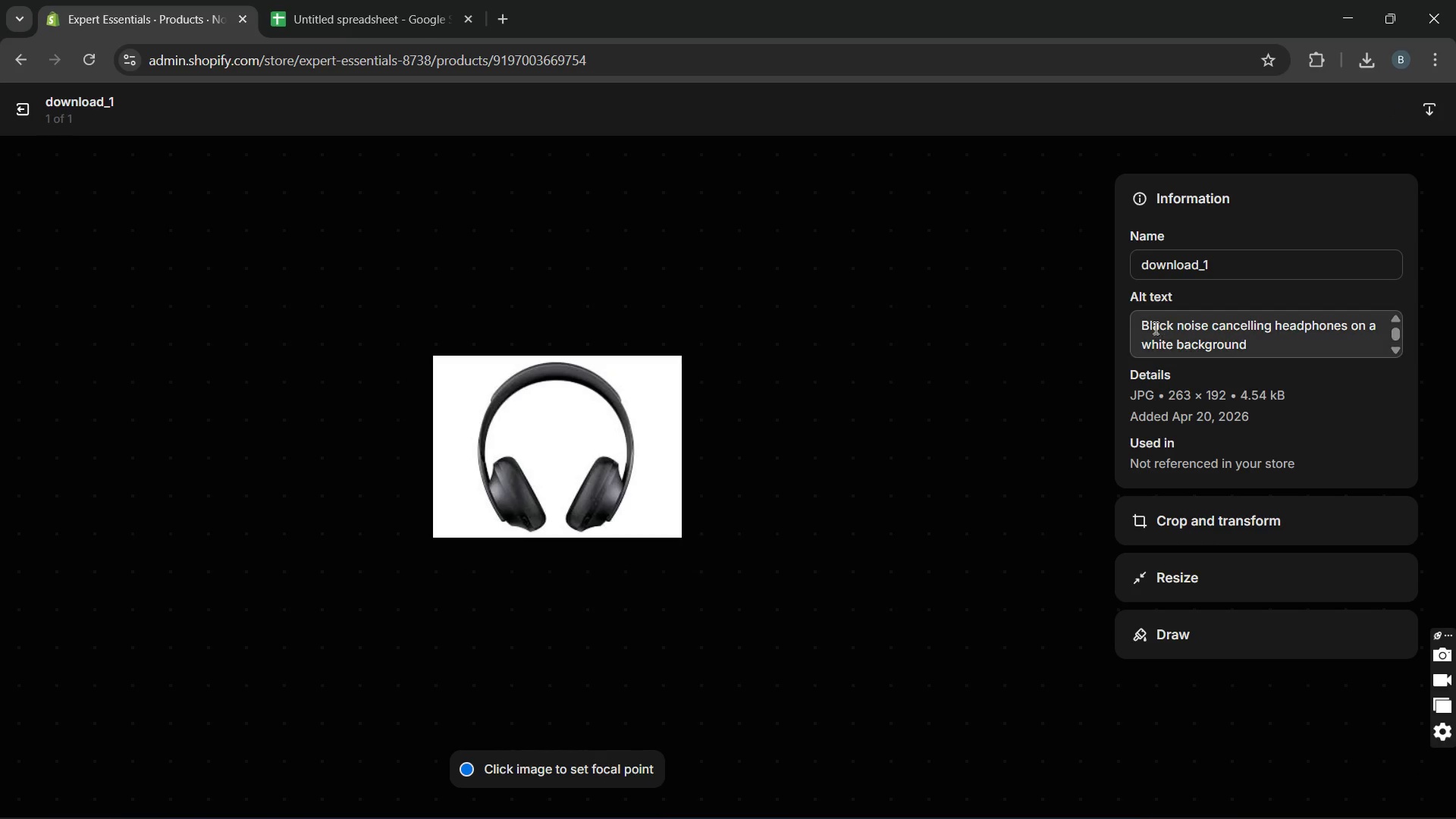 
left_click([18, 110])
 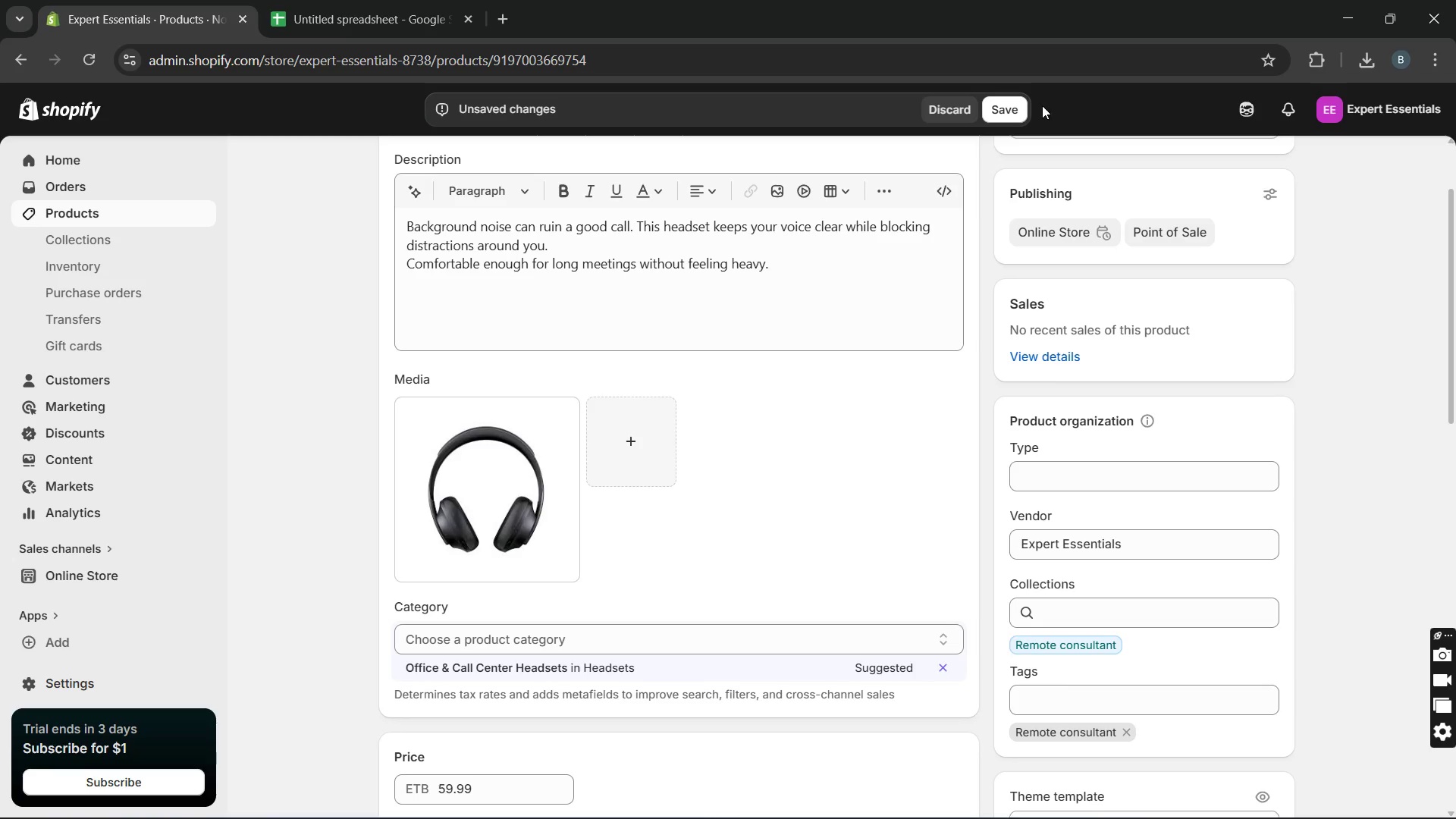 
left_click([1018, 104])
 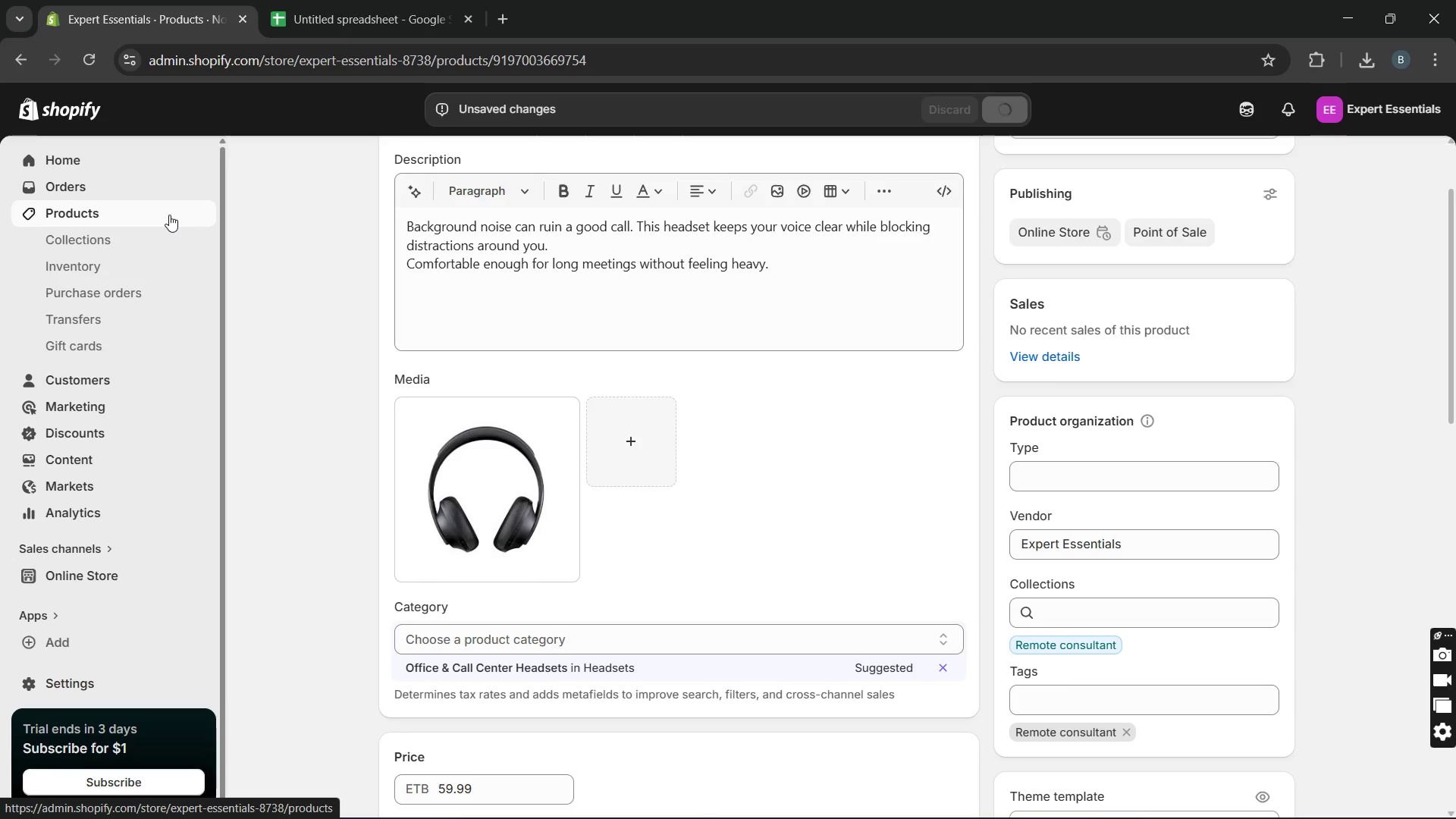 
wait(7.52)
 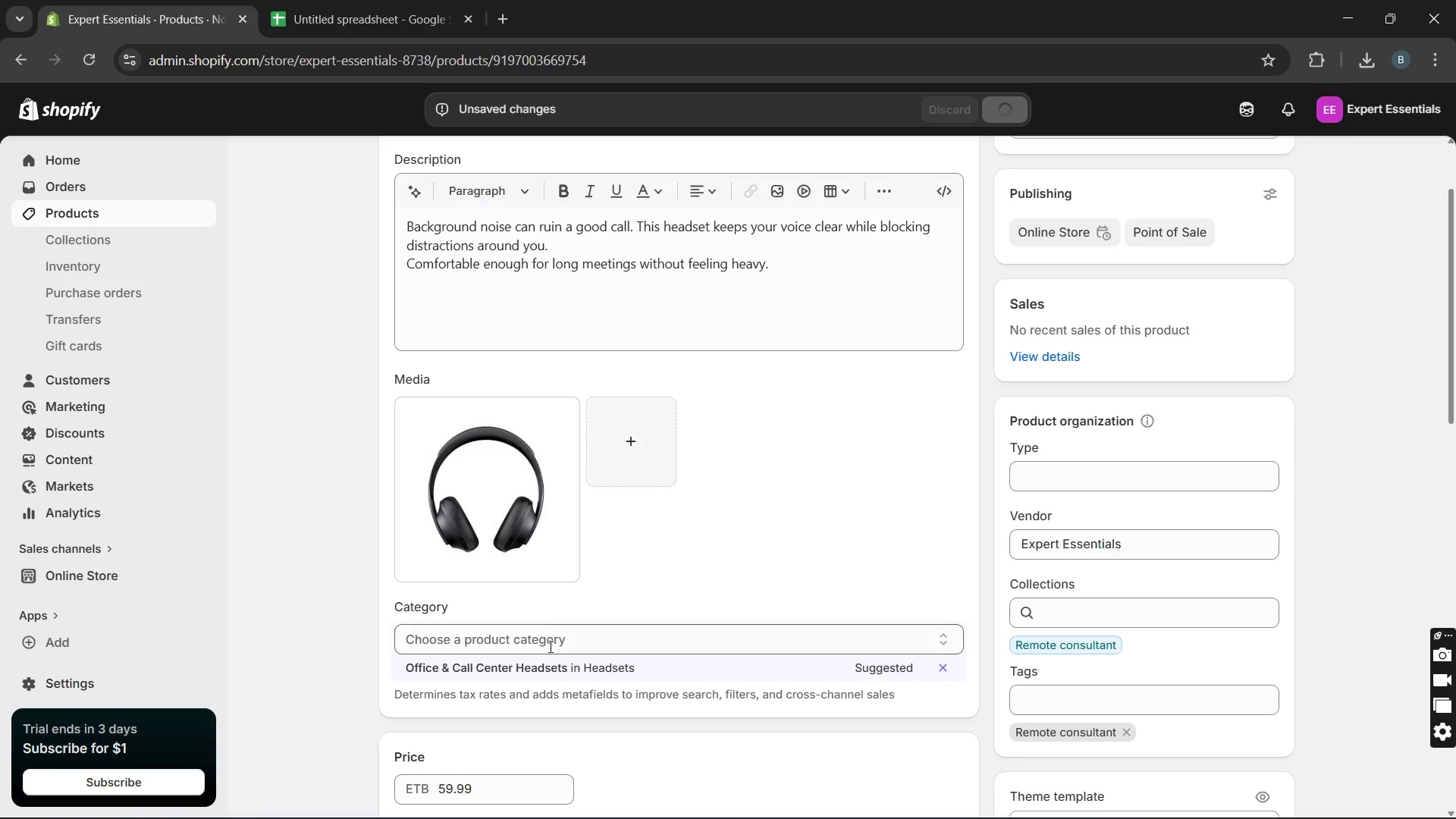 
left_click([169, 215])
 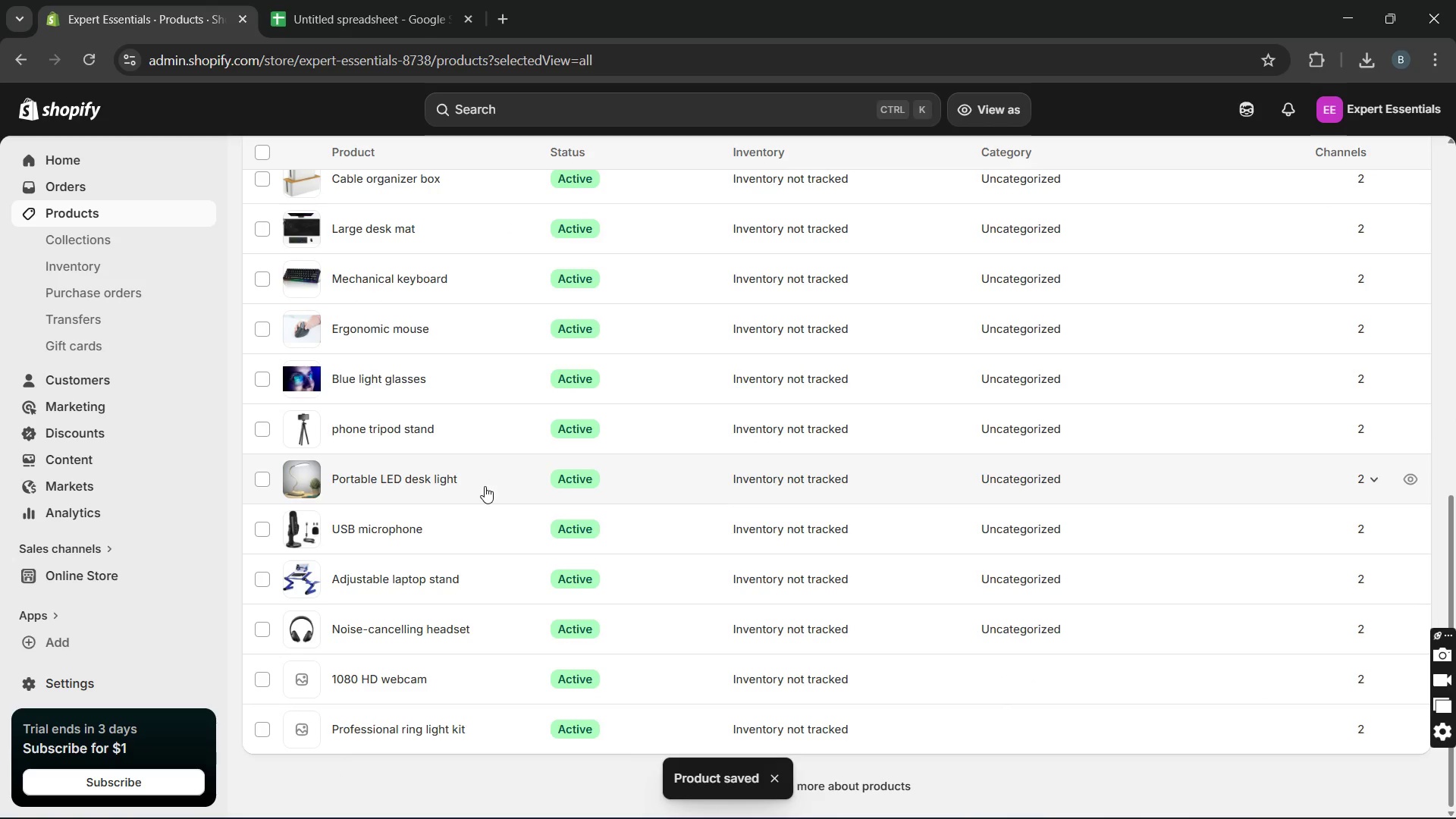 
wait(5.02)
 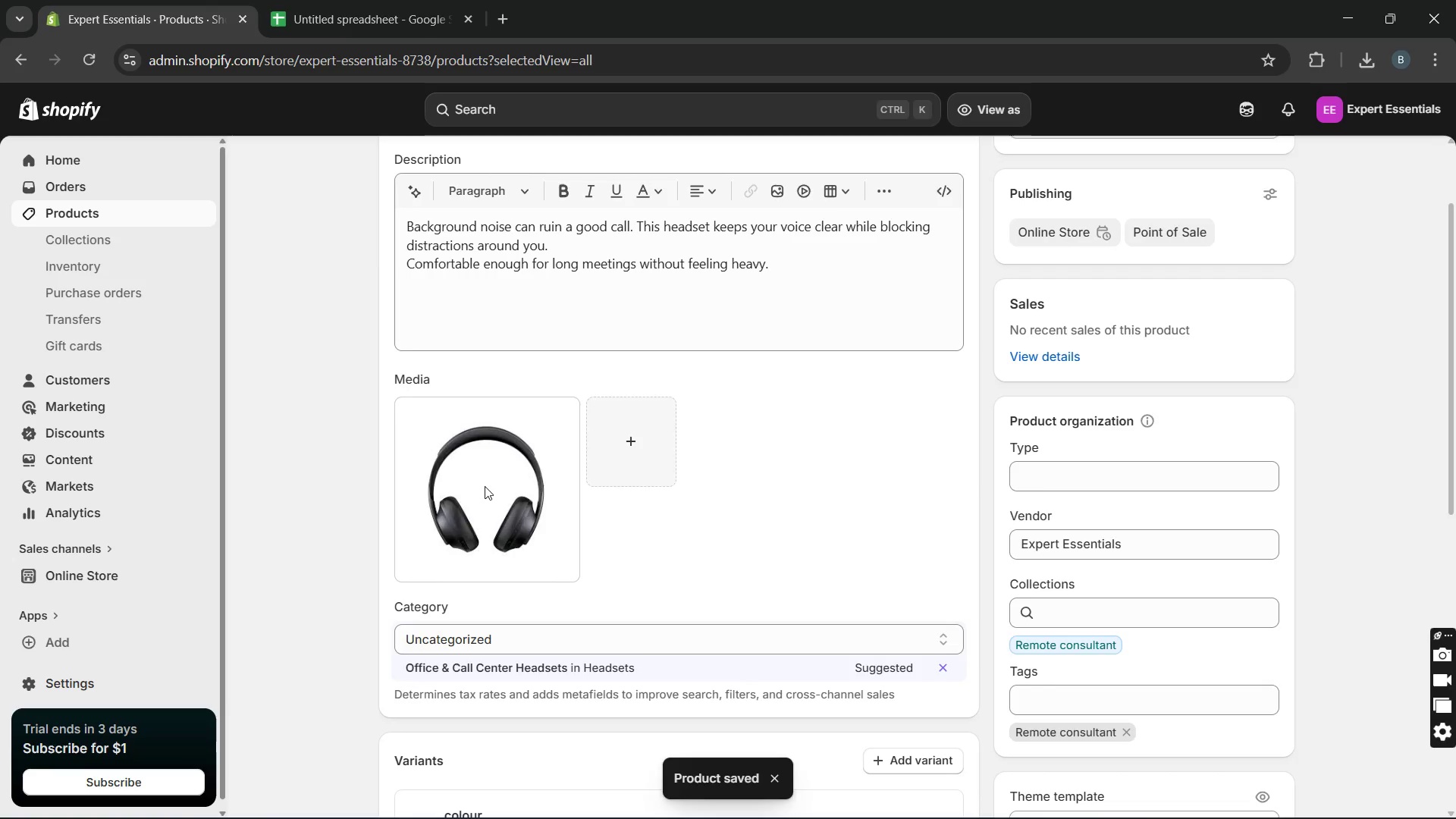 
left_click([452, 686])
 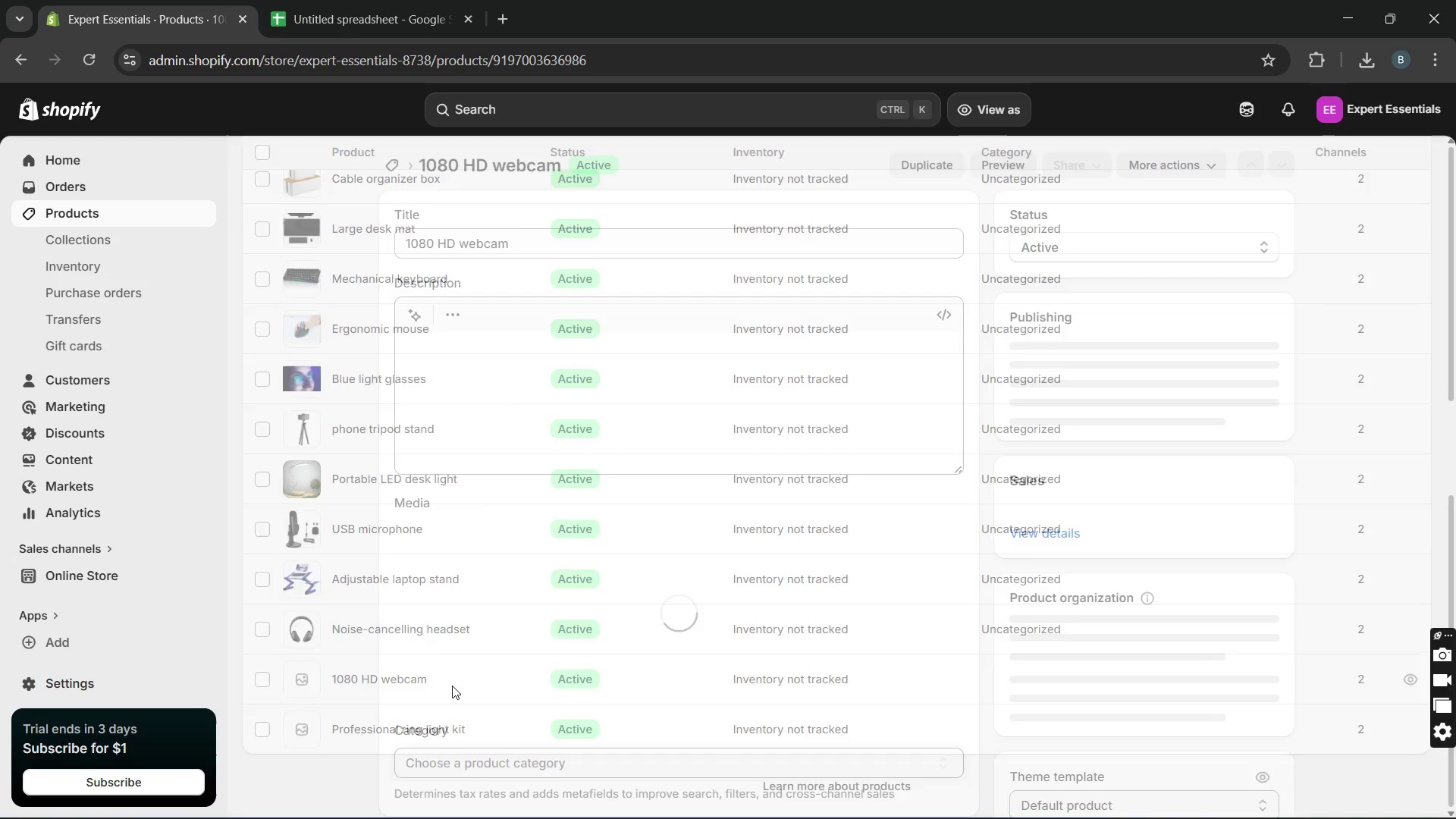 
double_click([452, 686])
 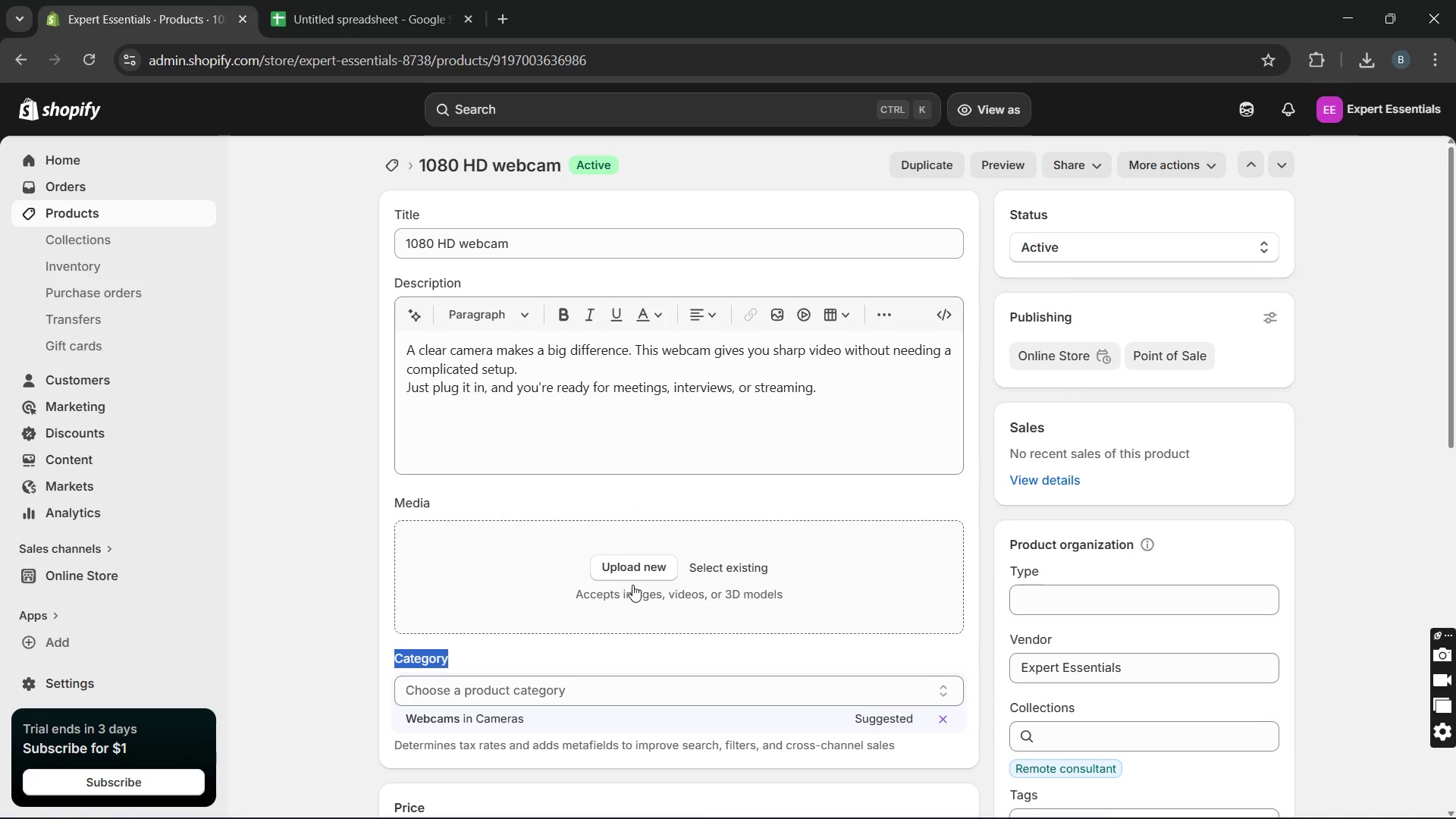 
left_click([651, 567])
 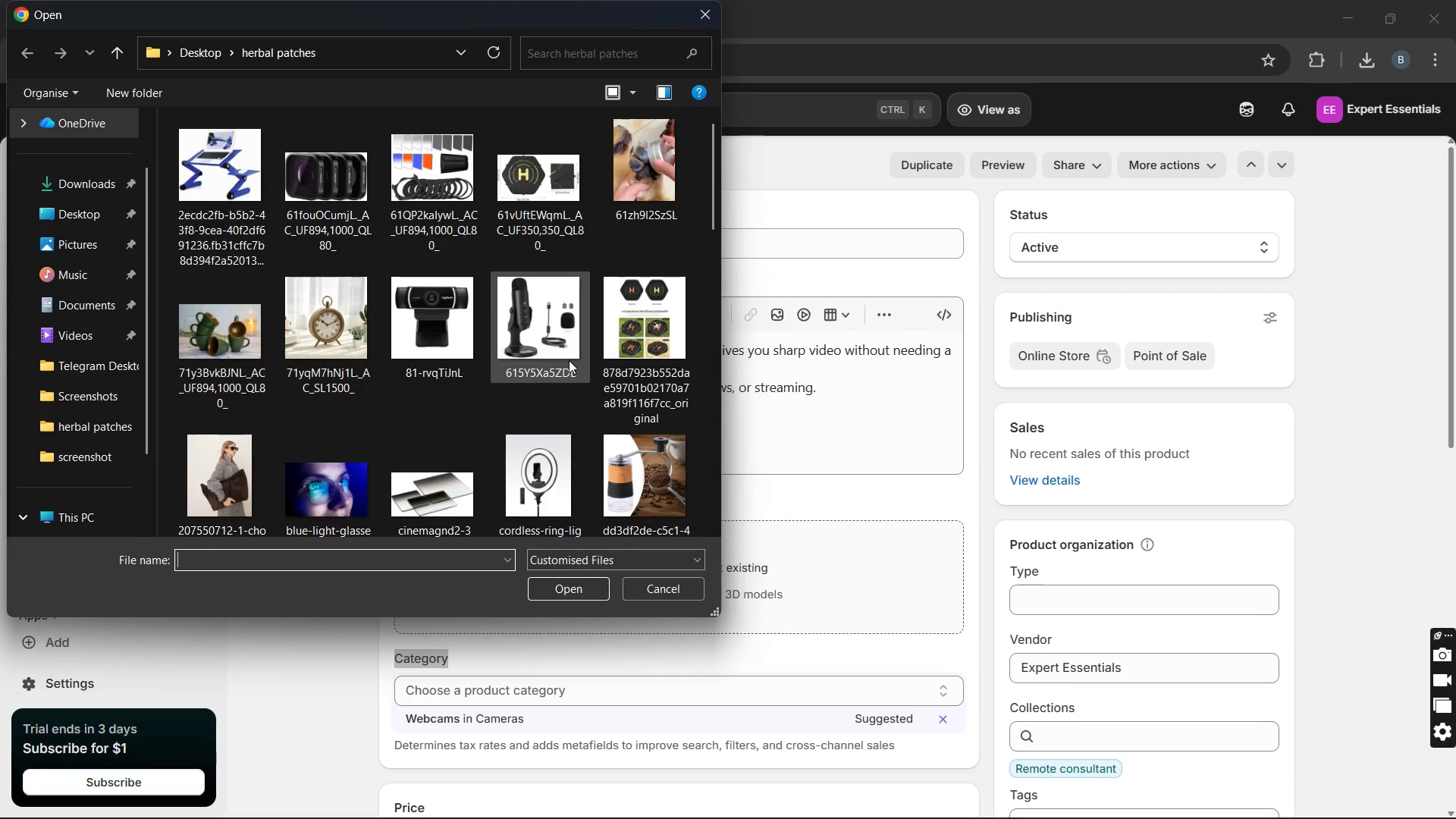 
left_click([460, 326])
 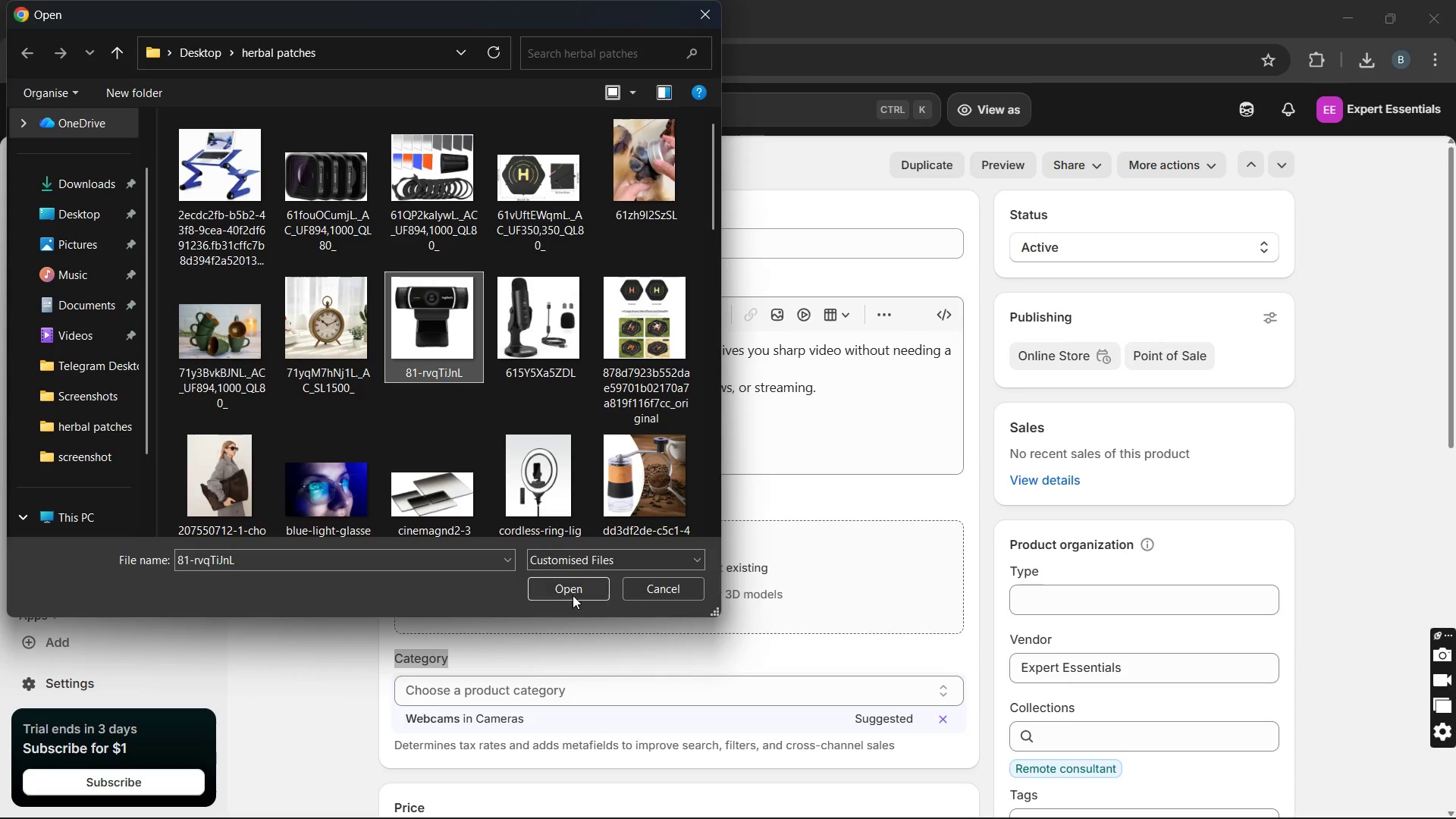 
left_click([573, 591])
 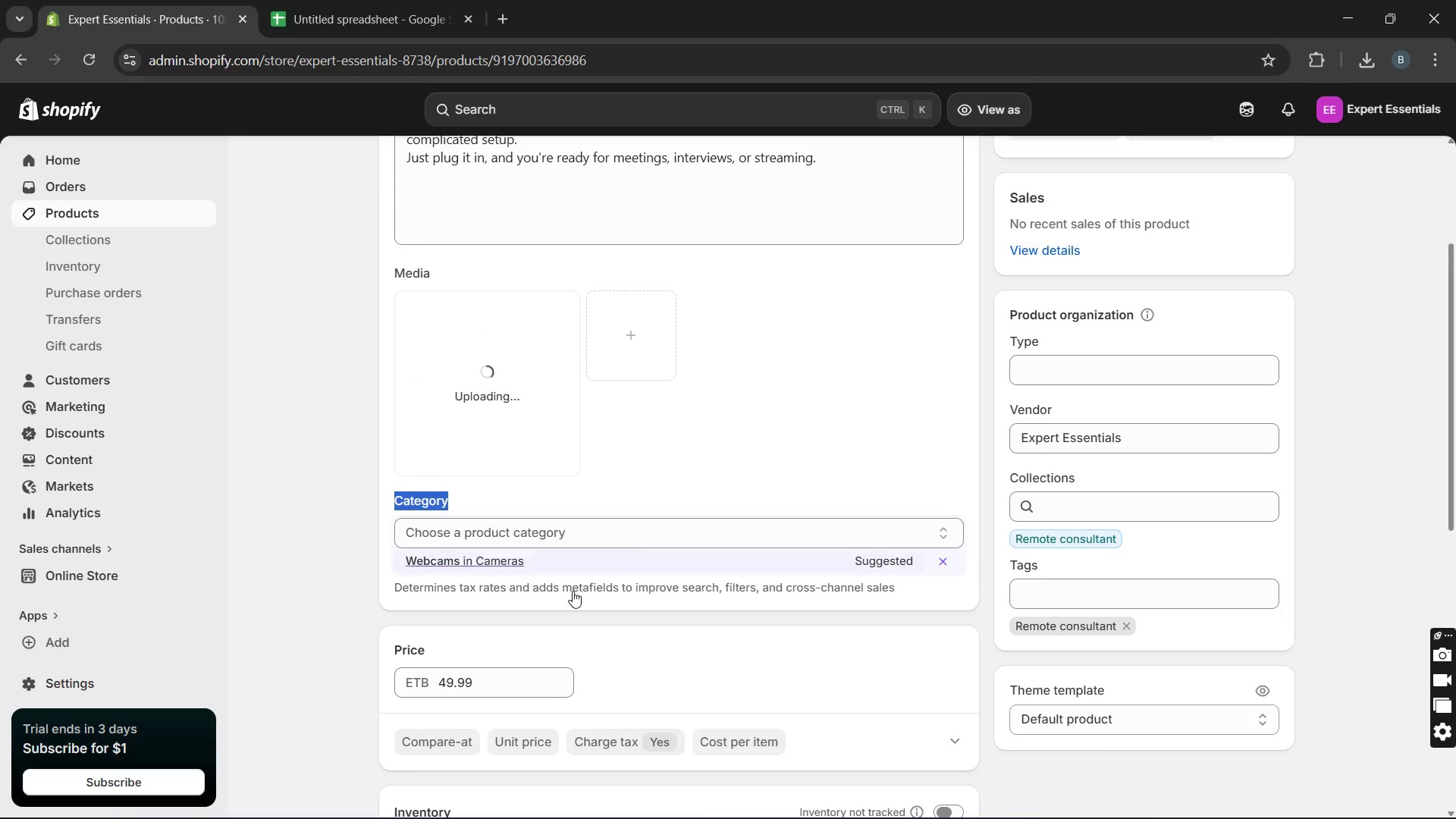 
wait(5.45)
 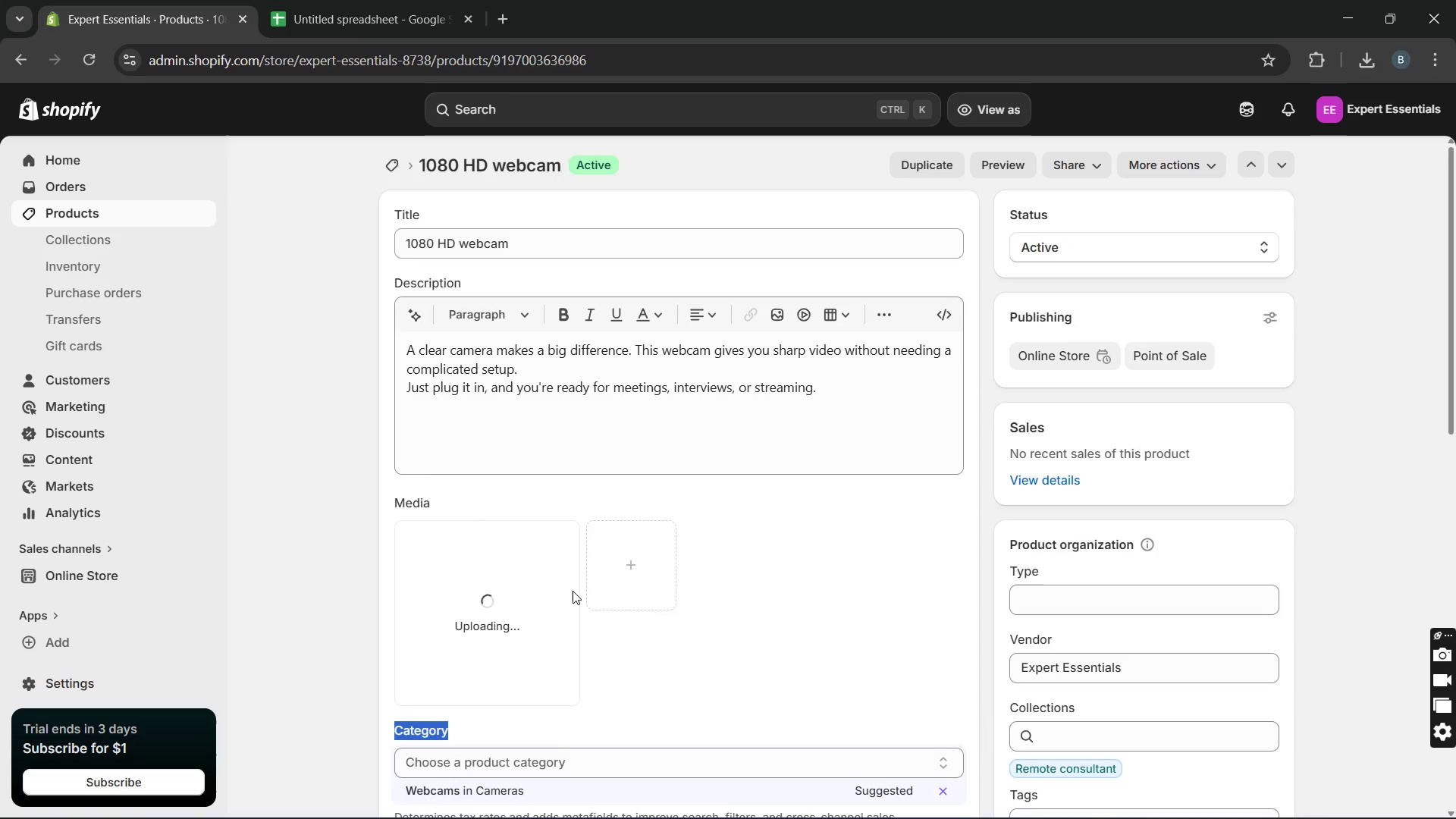 
left_click([416, 1])
 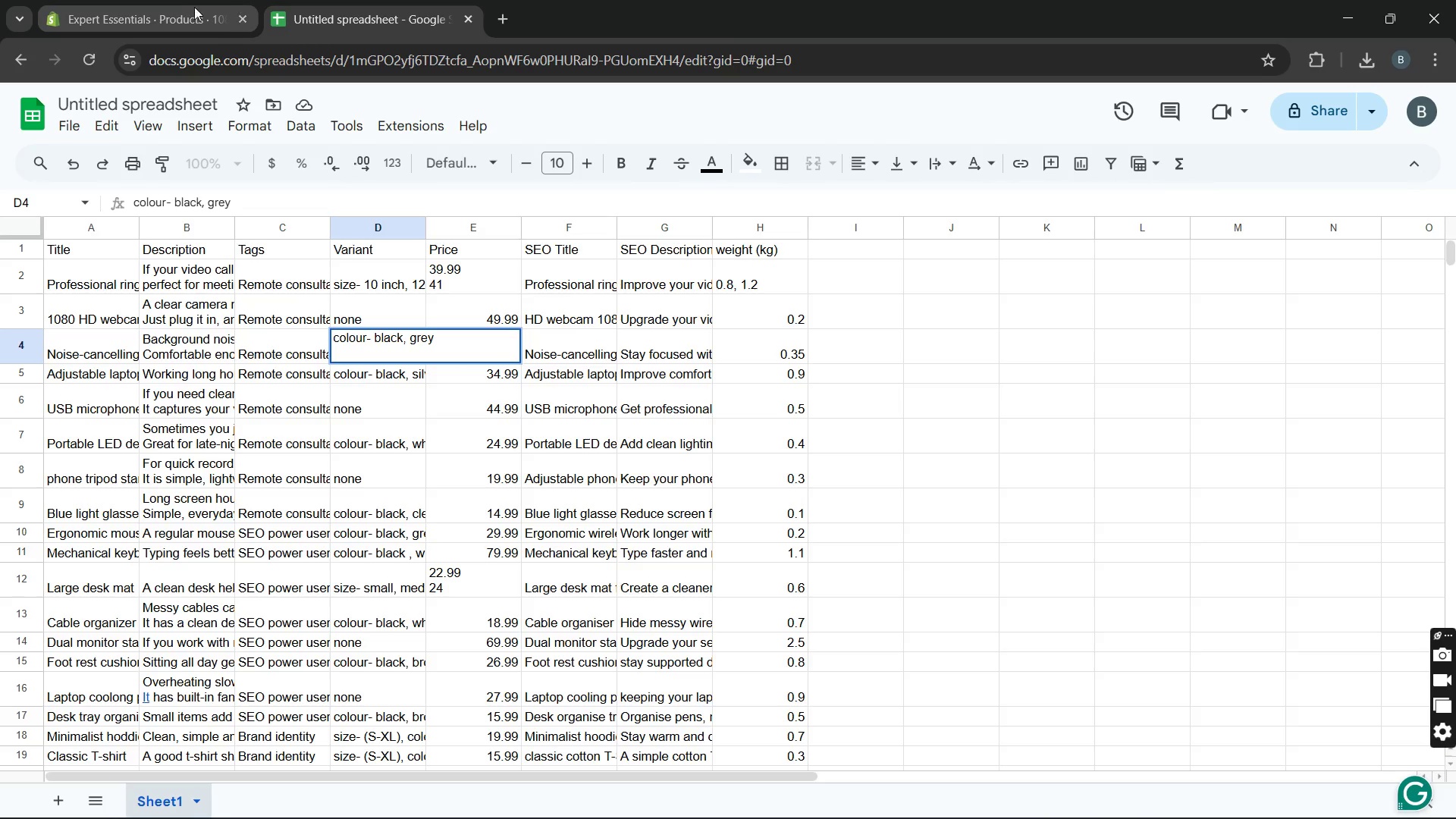 
left_click([187, 8])
 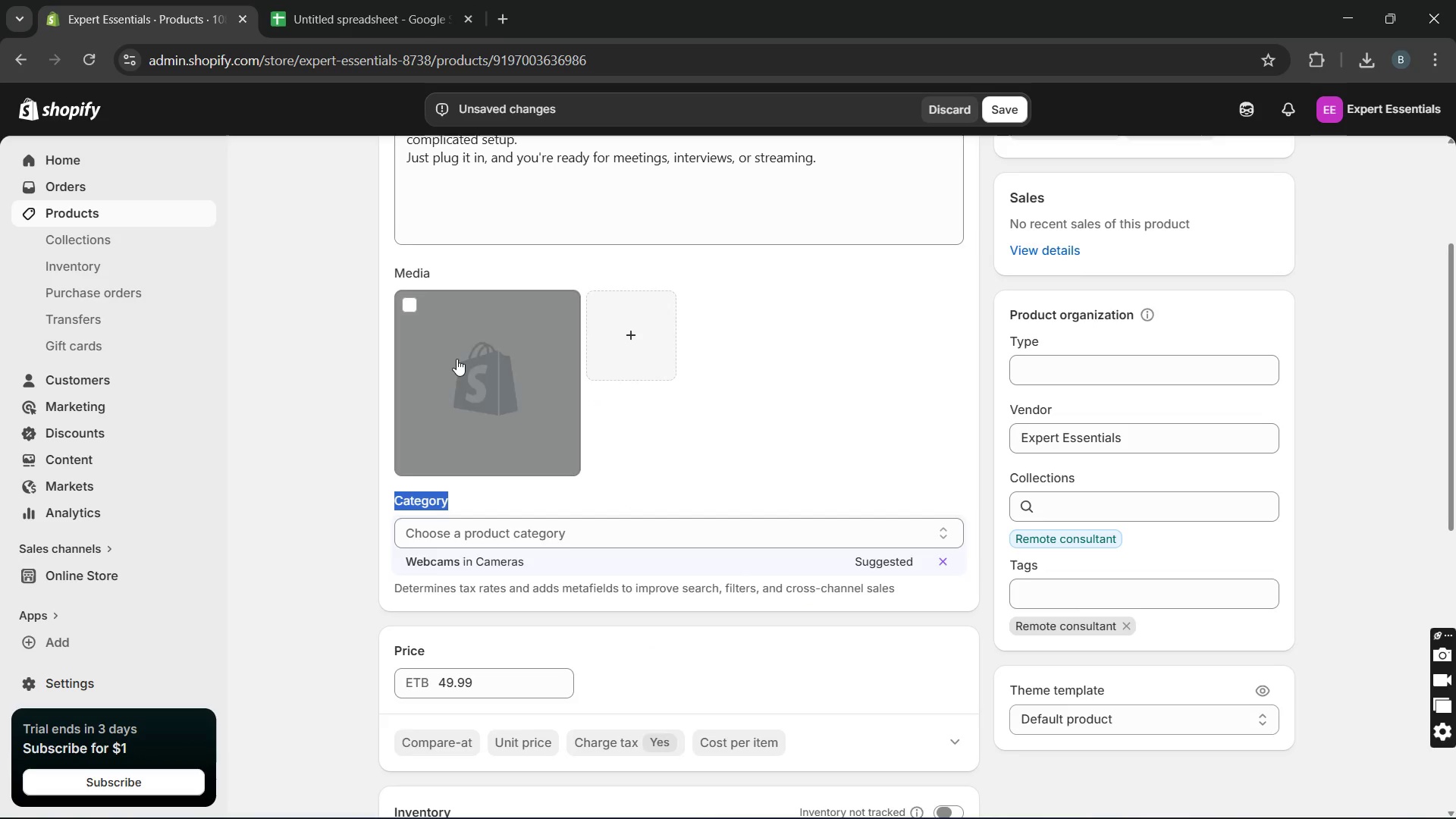 
left_click([457, 359])
 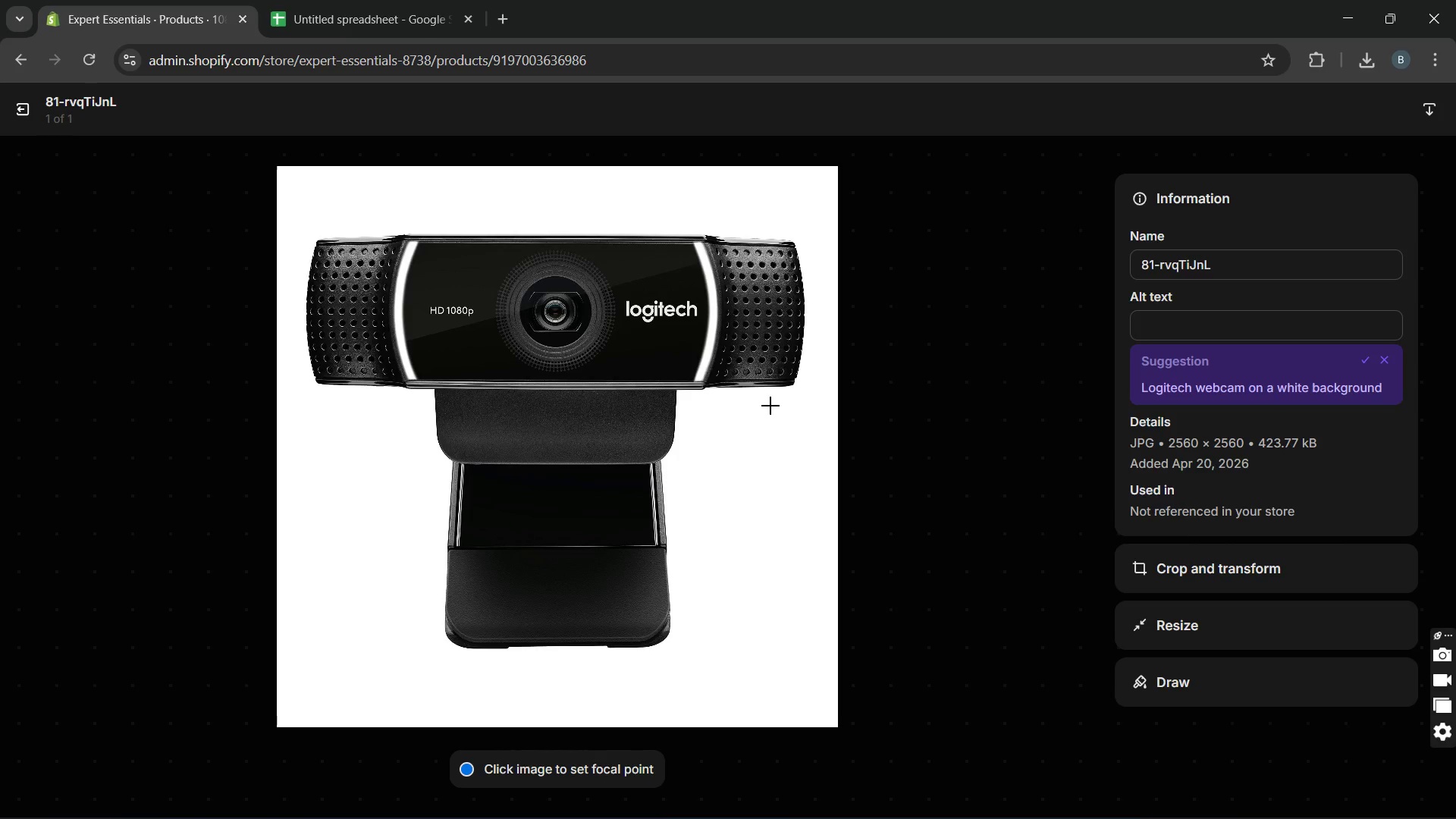 
wait(6.62)
 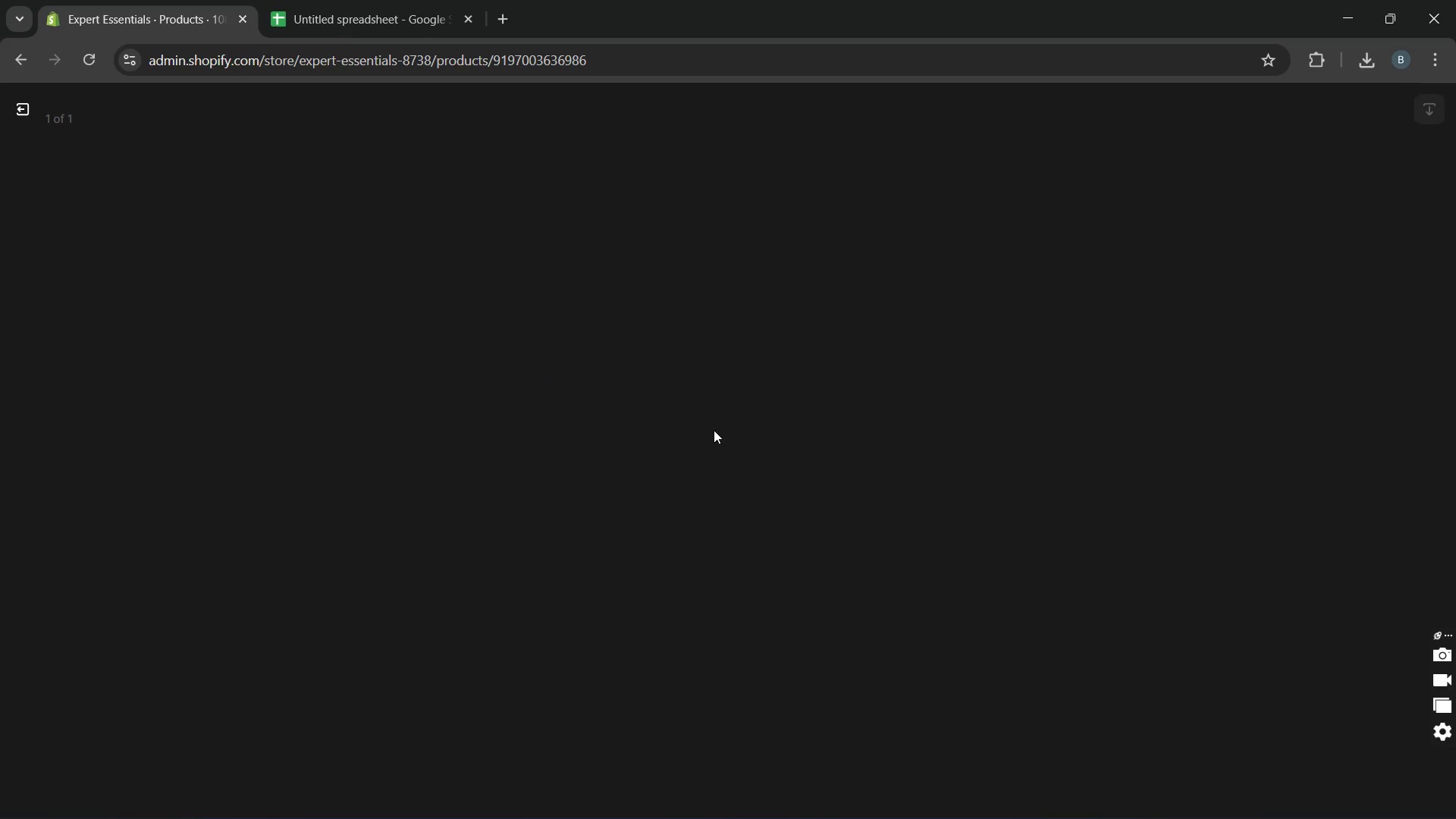 
left_click([1153, 390])
 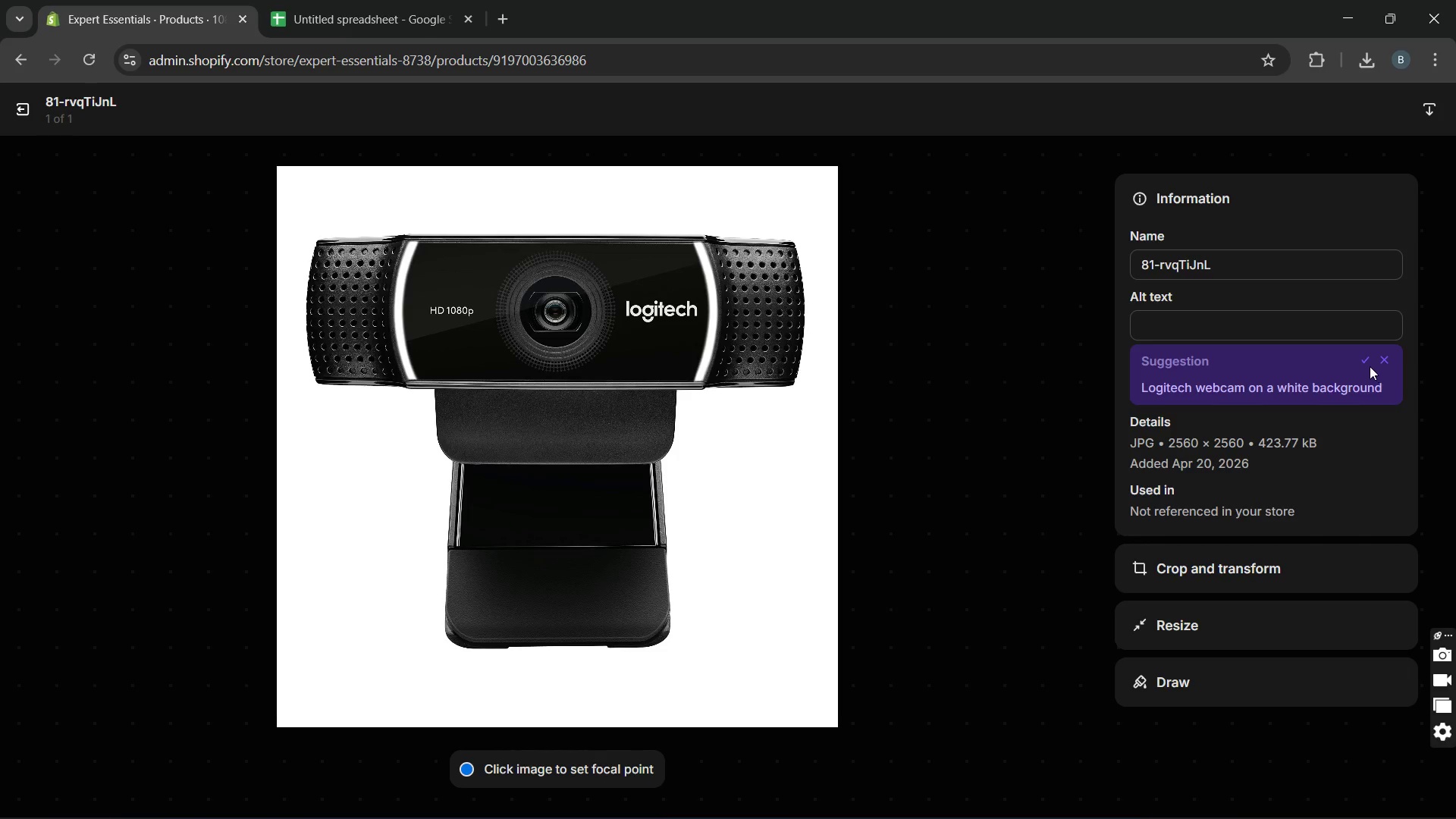 
left_click([1367, 362])
 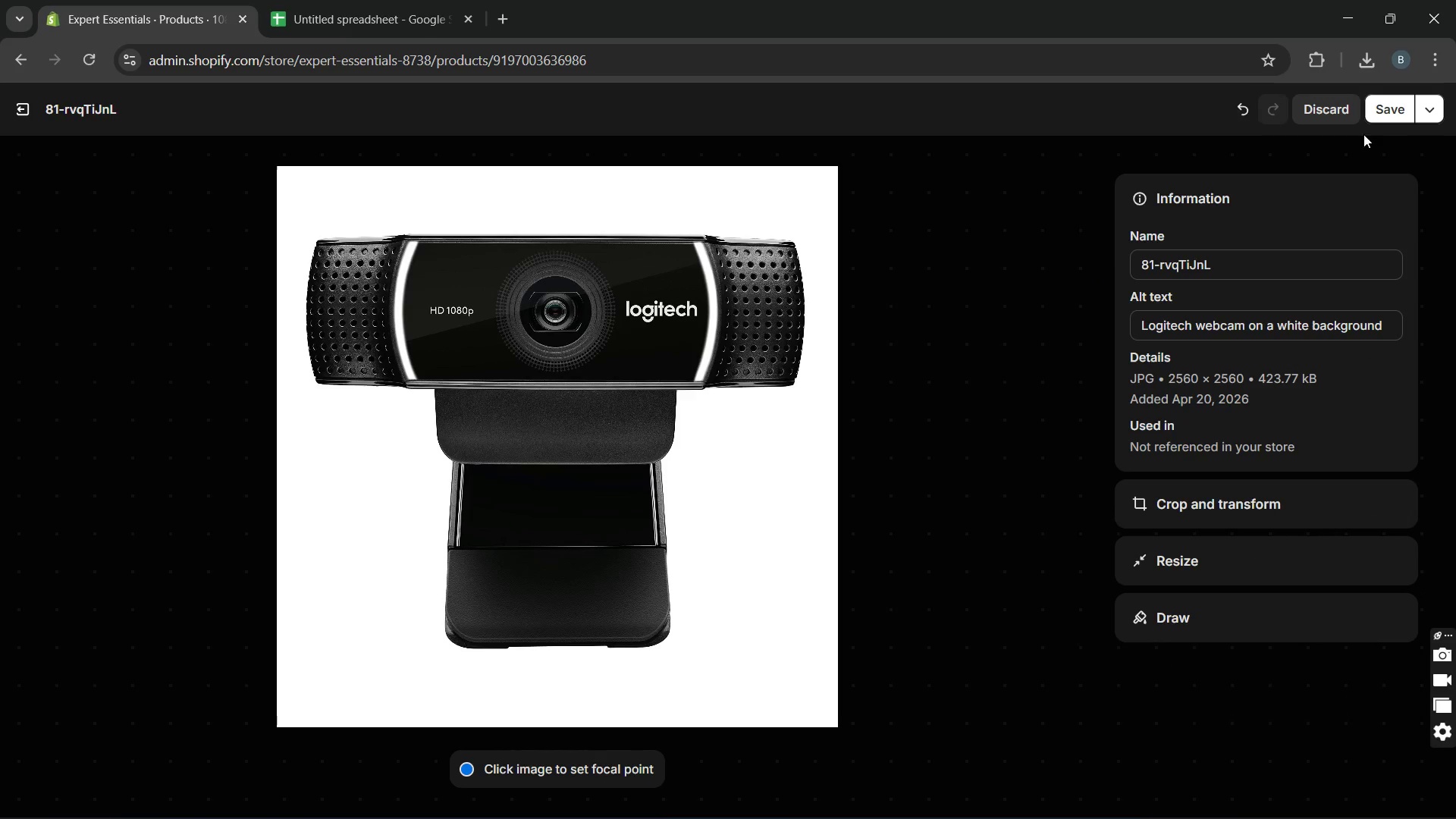 
left_click([1381, 118])
 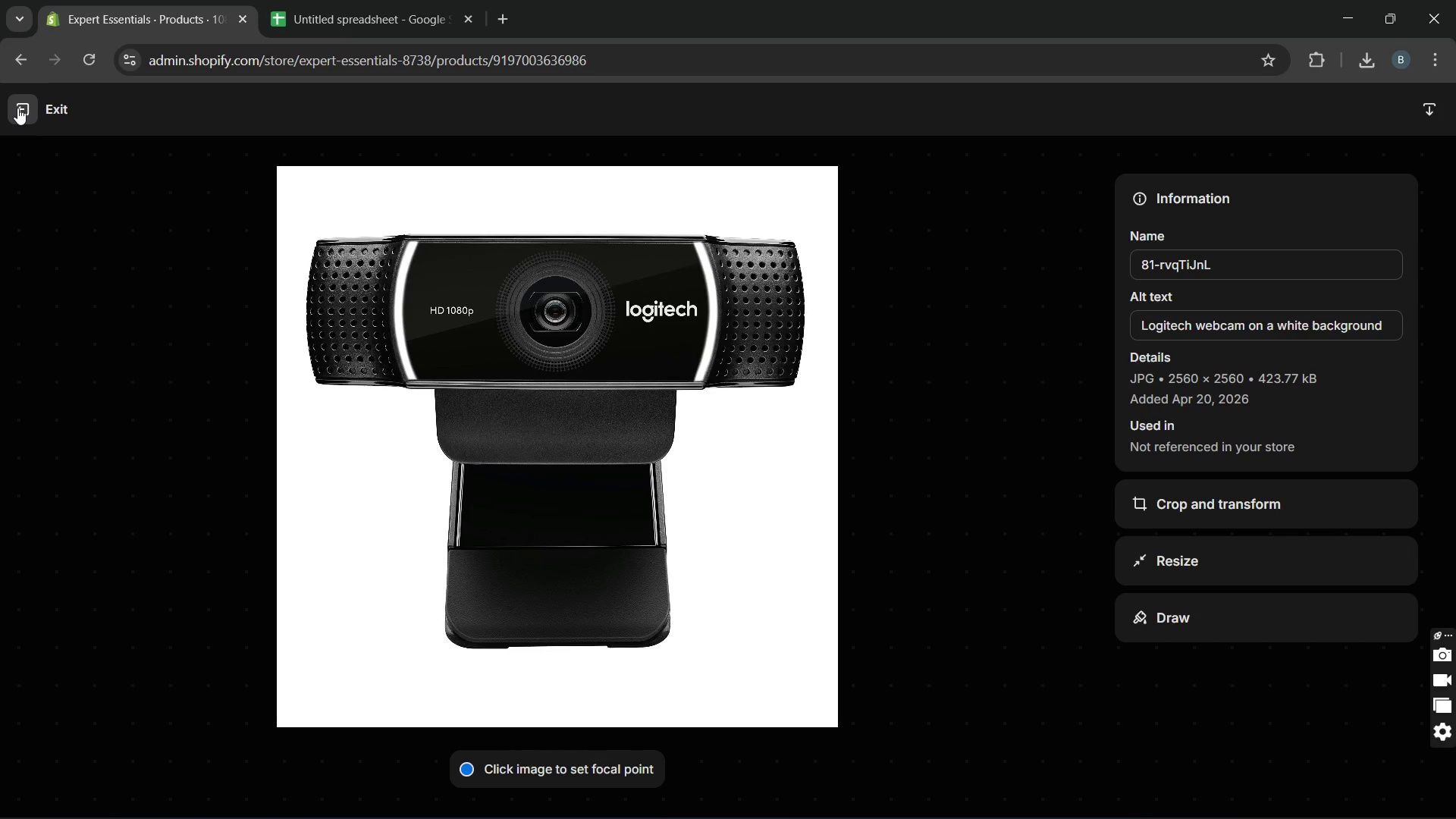 
wait(5.31)
 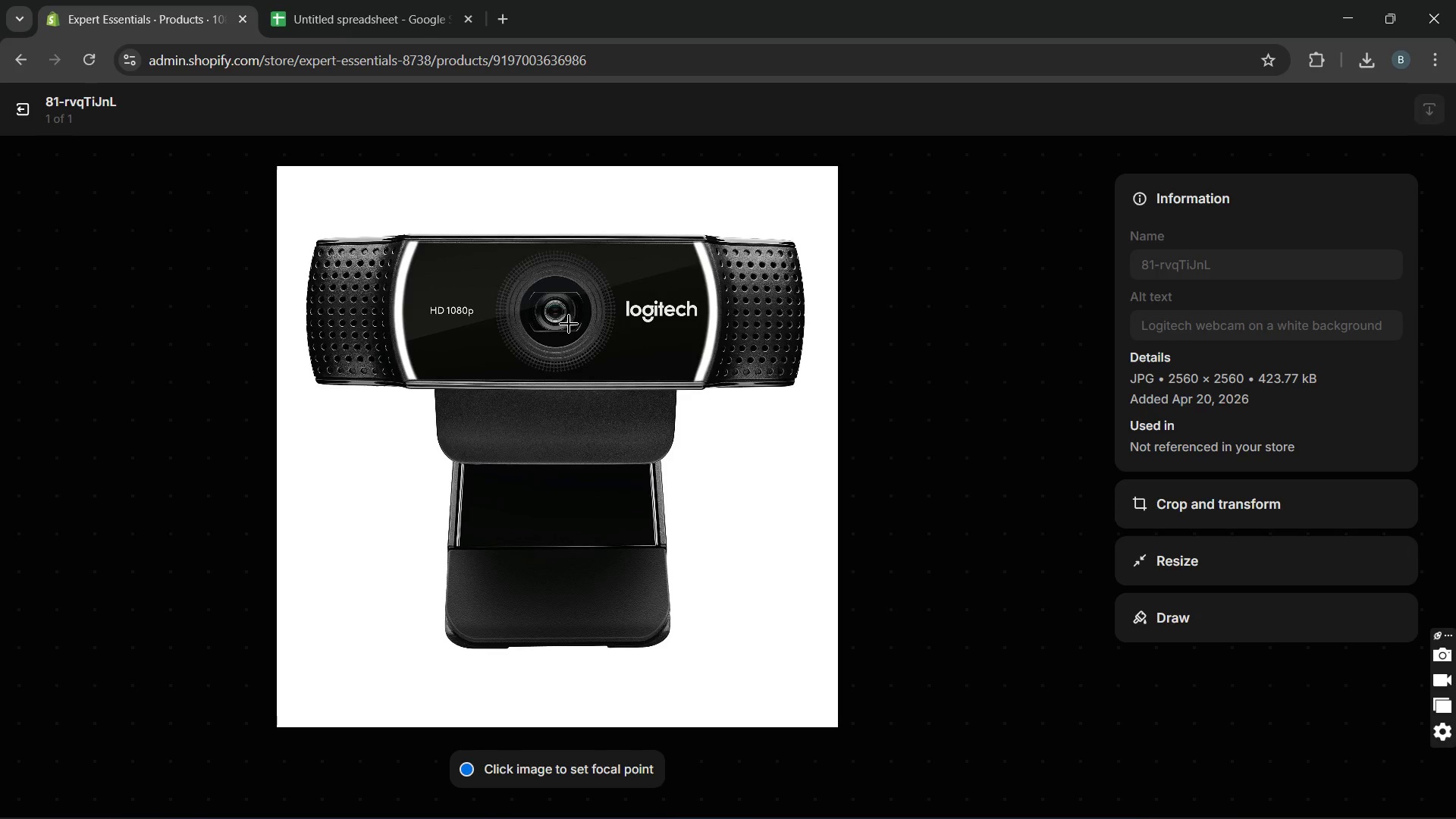 
left_click([17, 108])
 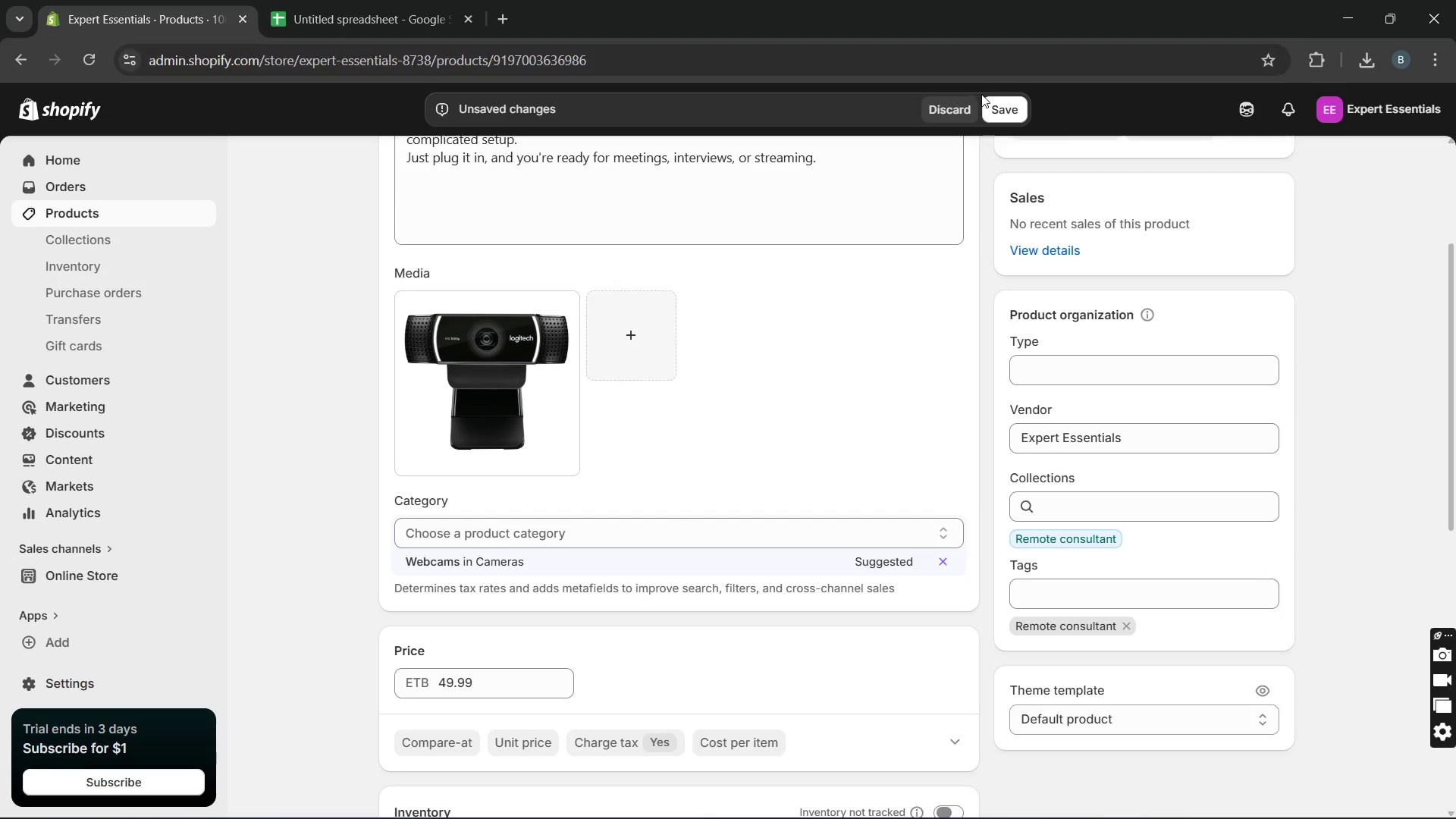 
left_click([996, 103])
 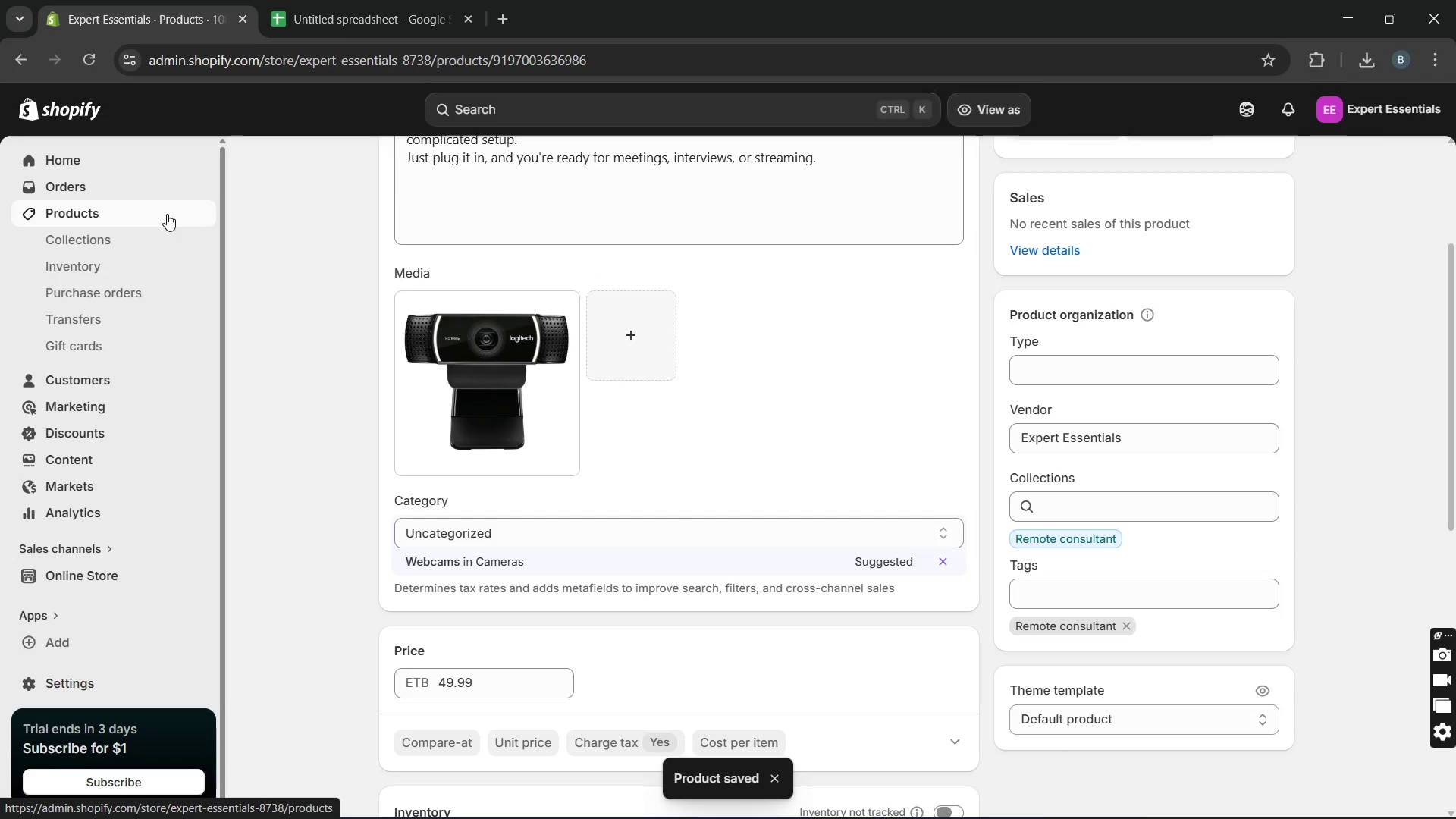 
wait(5.45)
 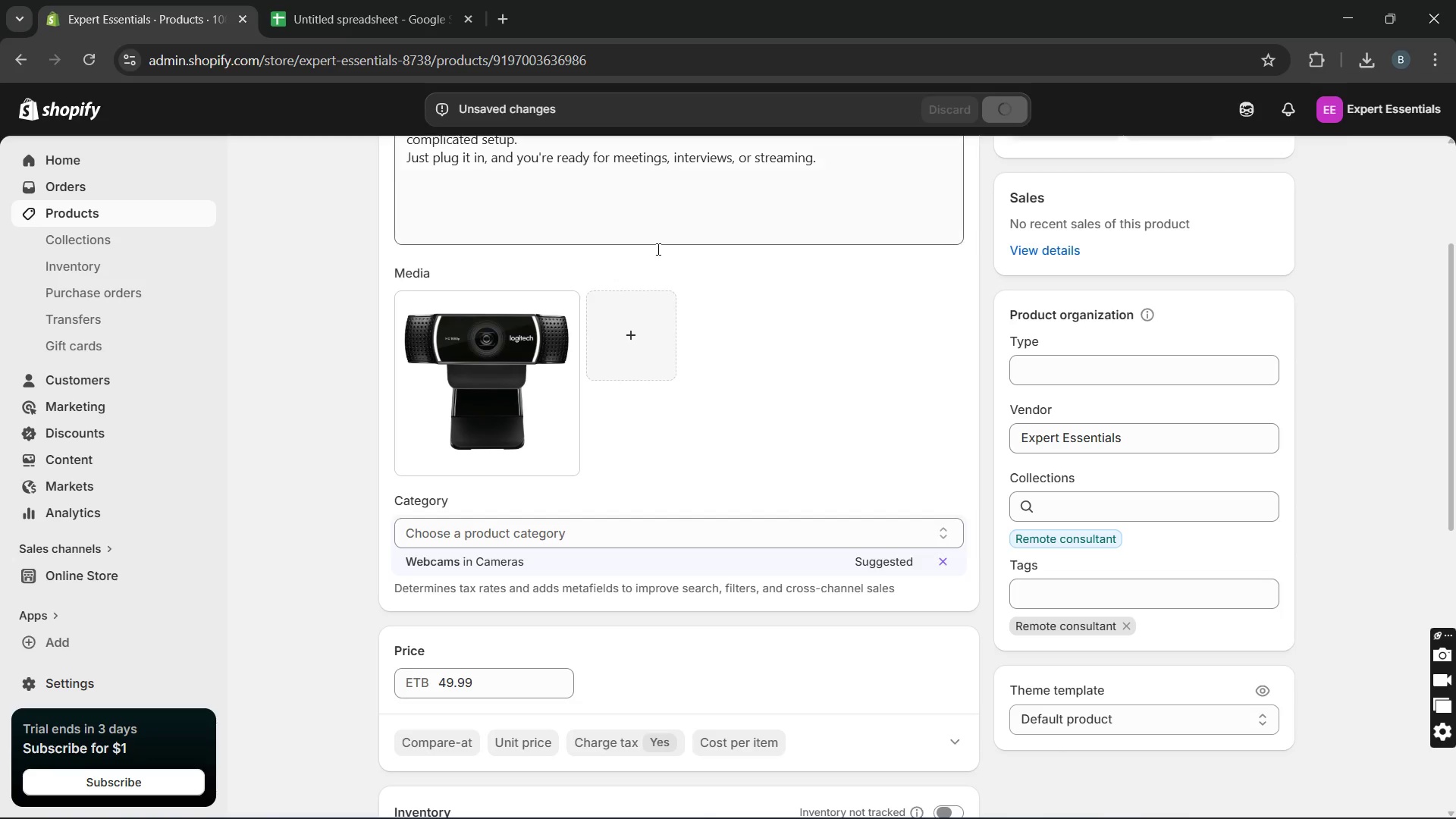 
double_click([167, 214])
 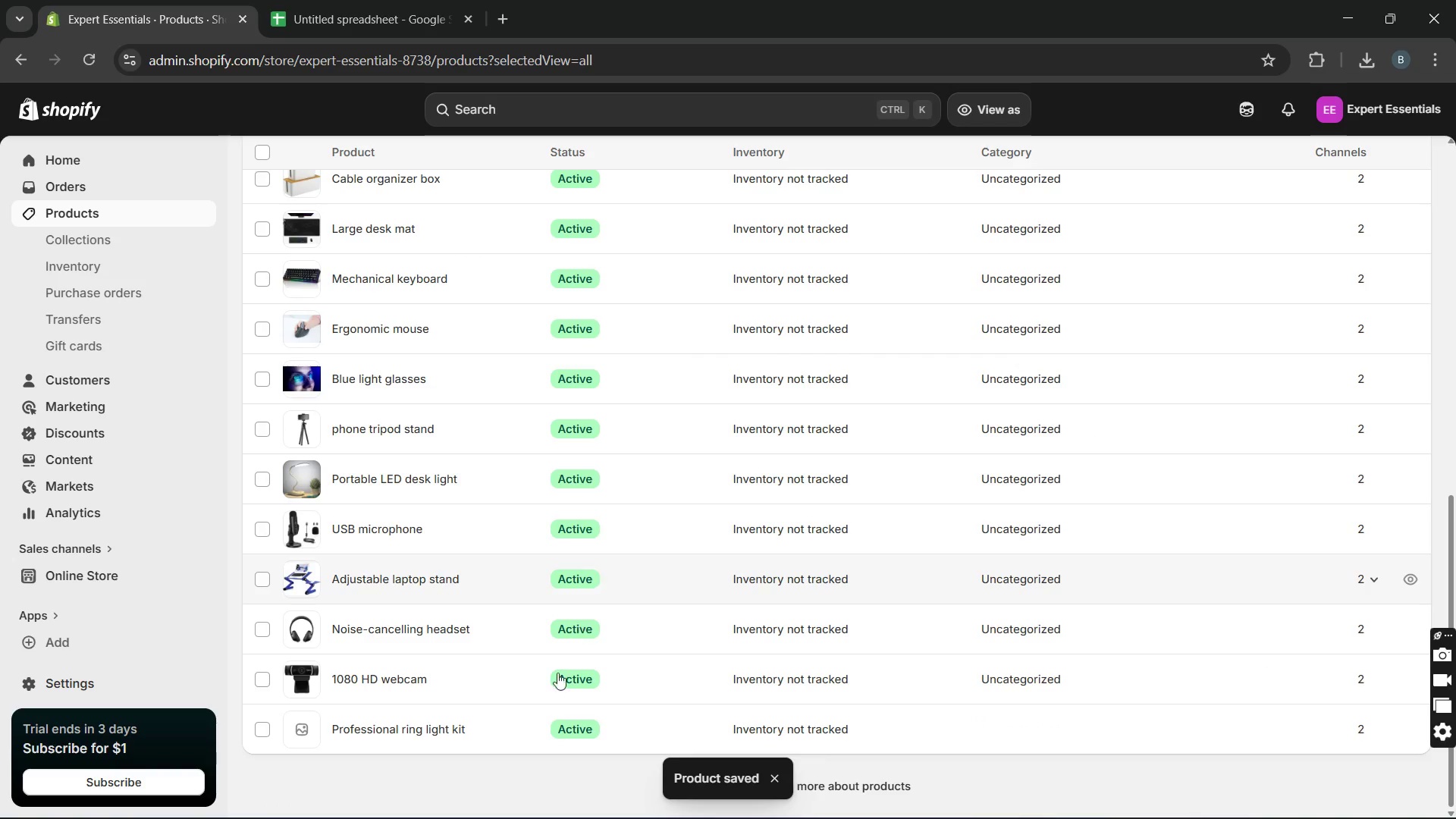 
left_click([547, 726])
 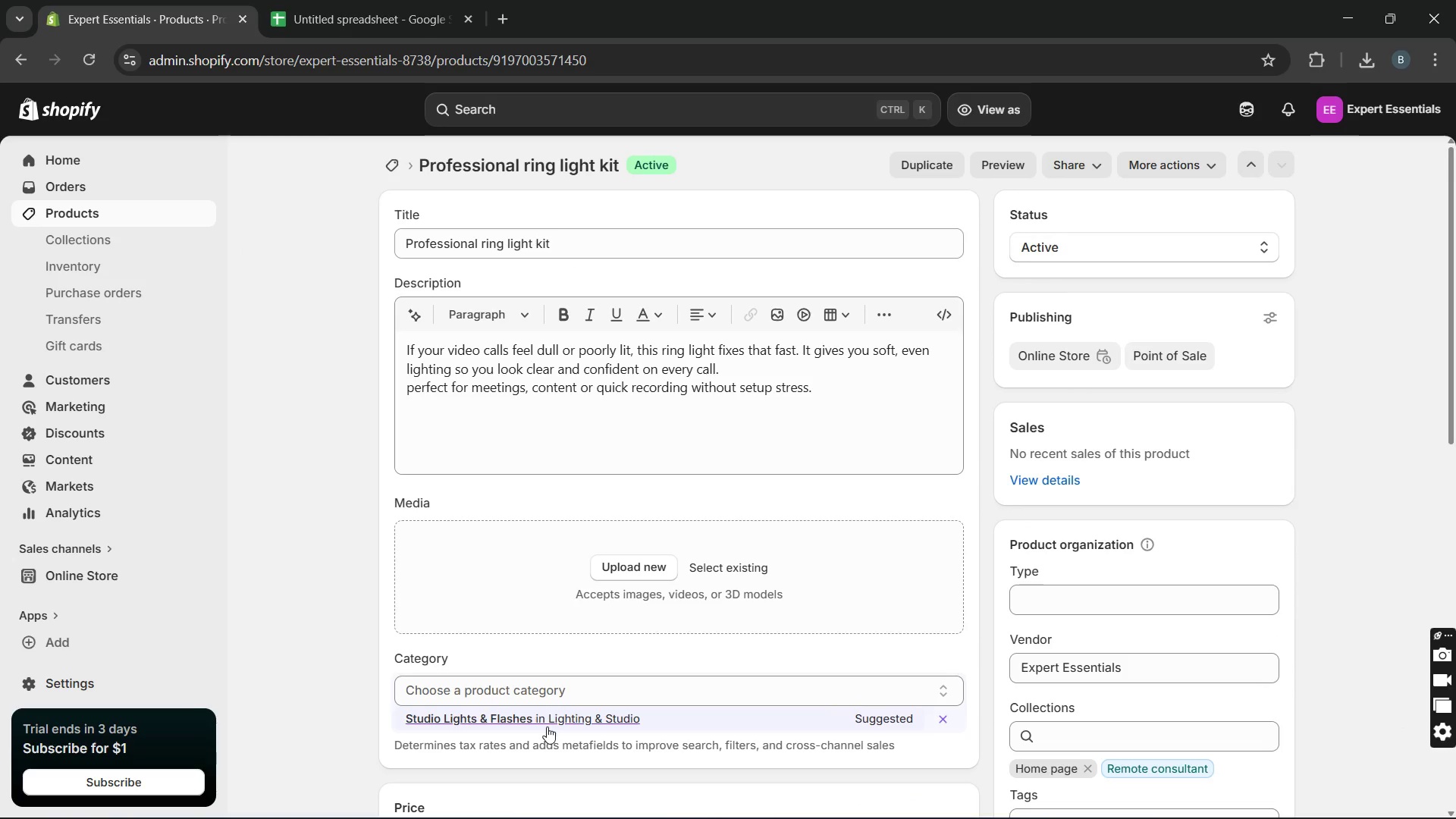 
wait(5.47)
 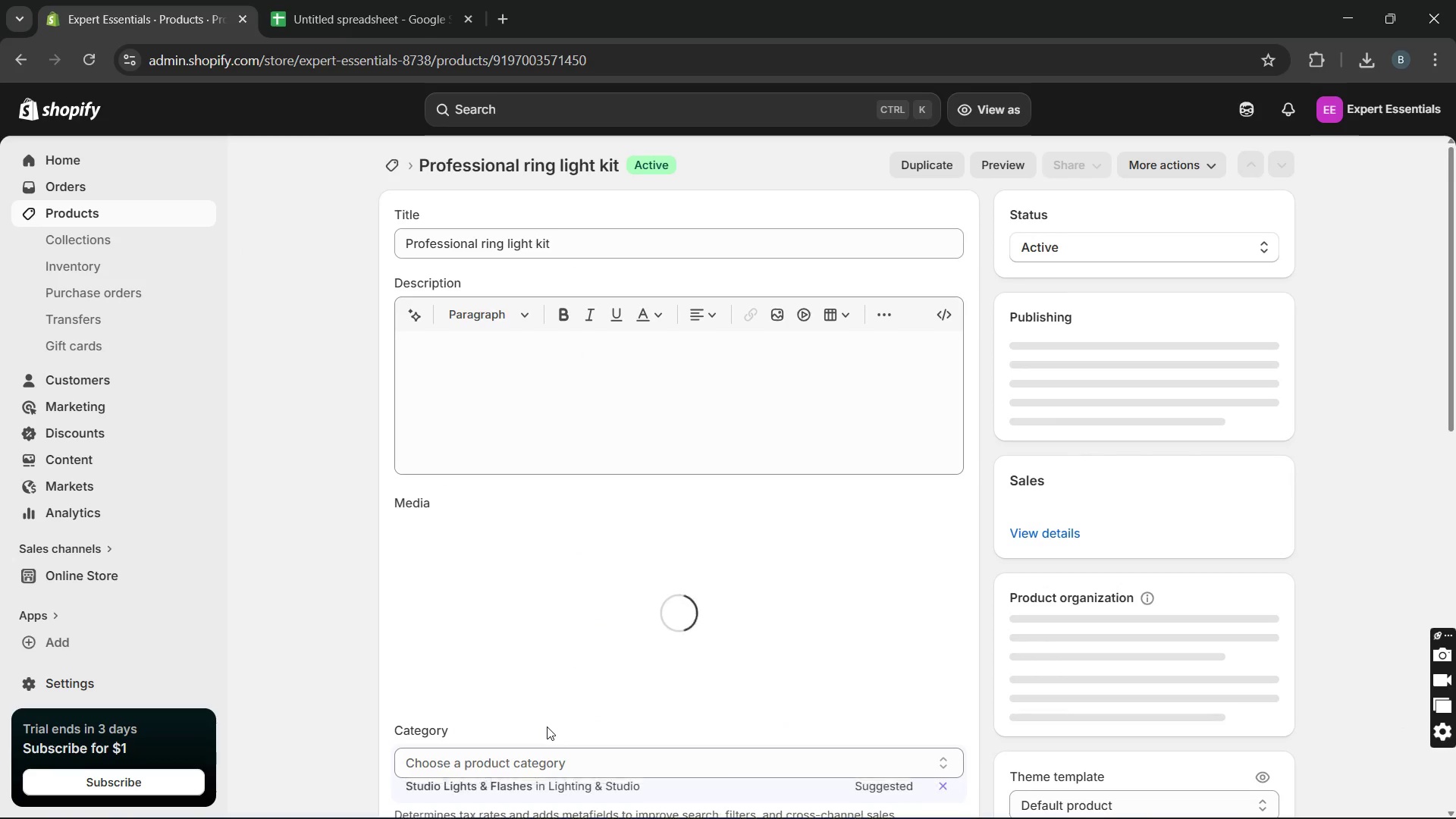 
left_click([616, 564])
 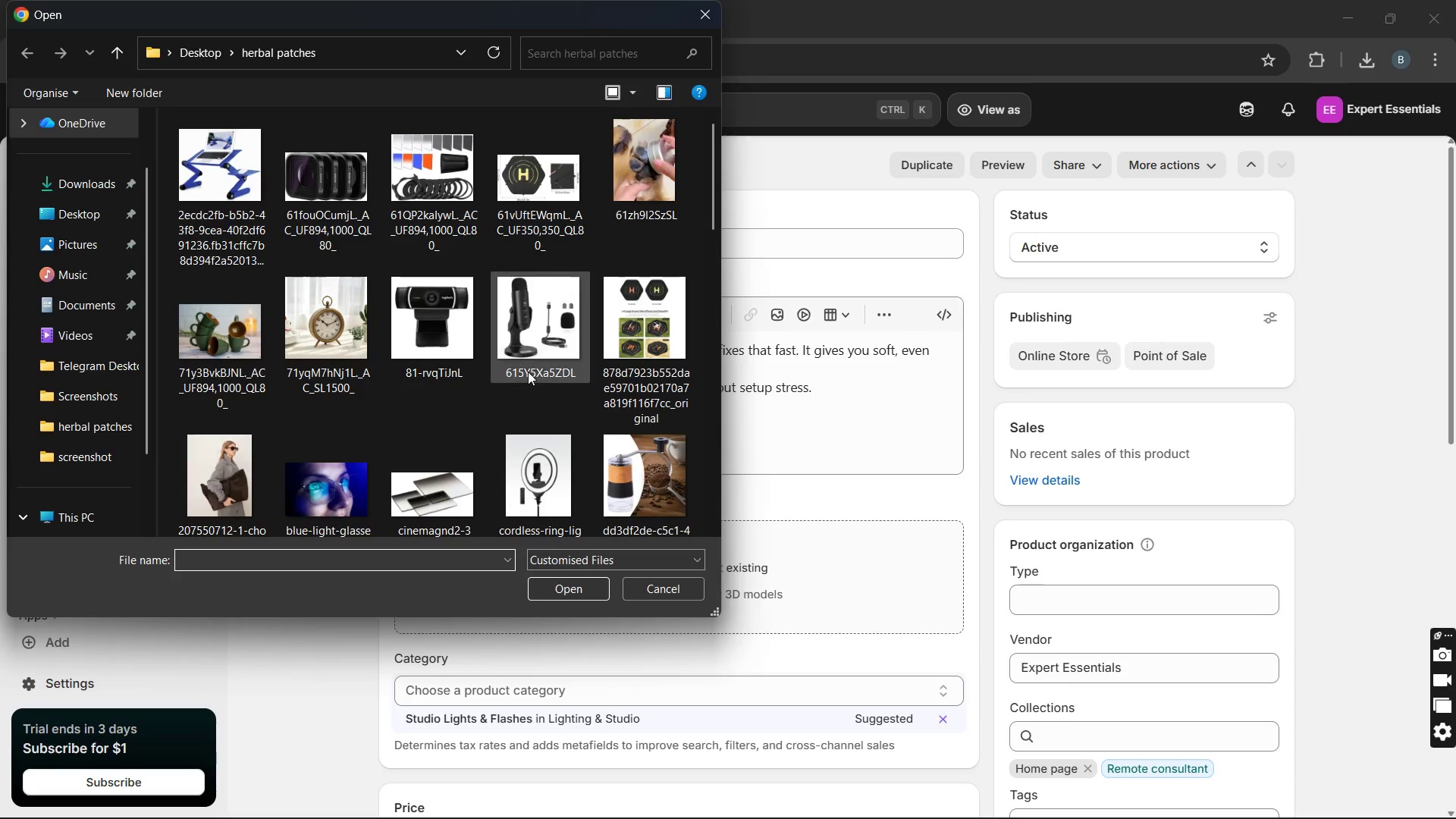 
scroll: coordinate [531, 359], scroll_direction: down, amount: 1.0
 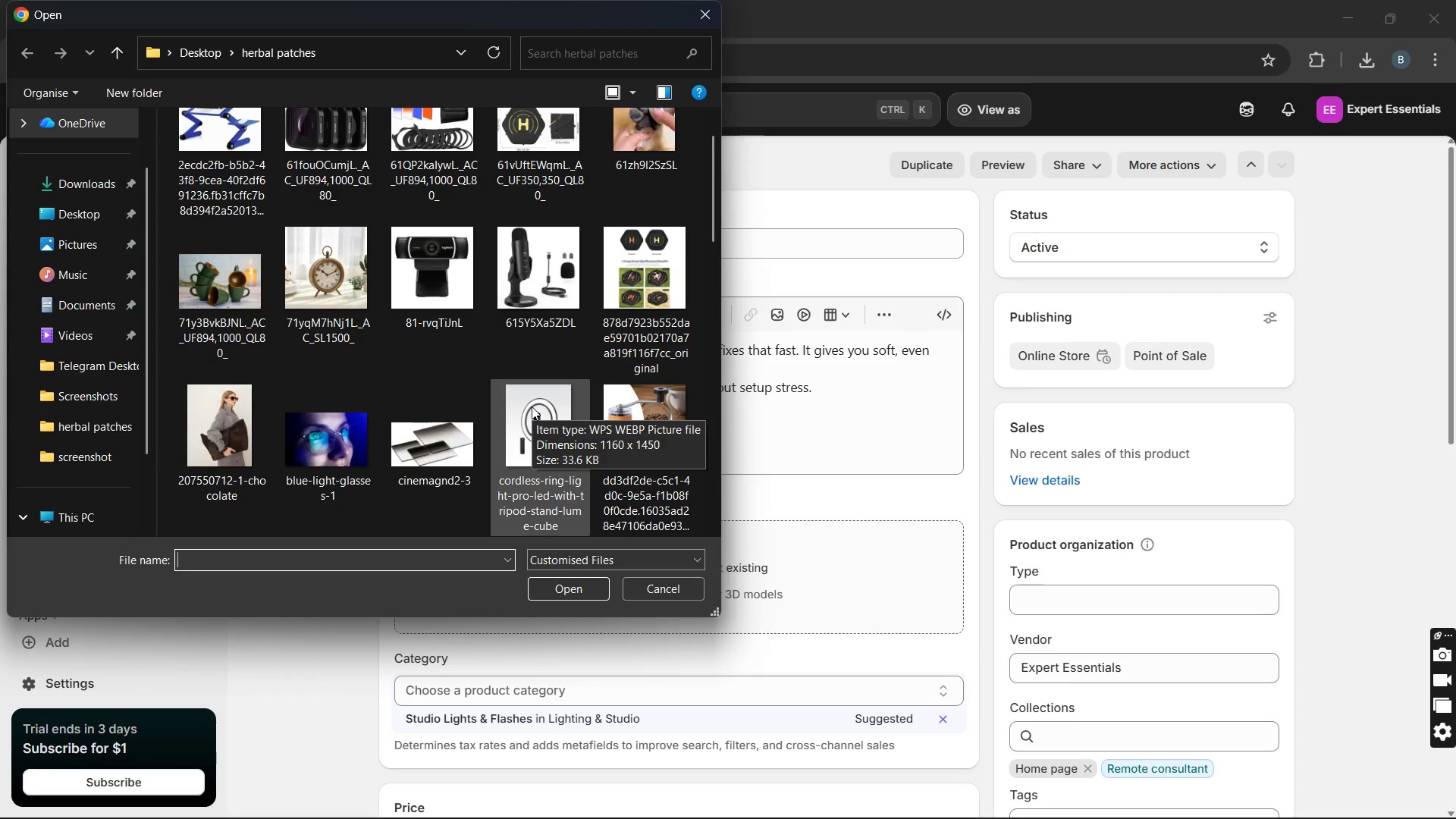 
left_click([532, 406])
 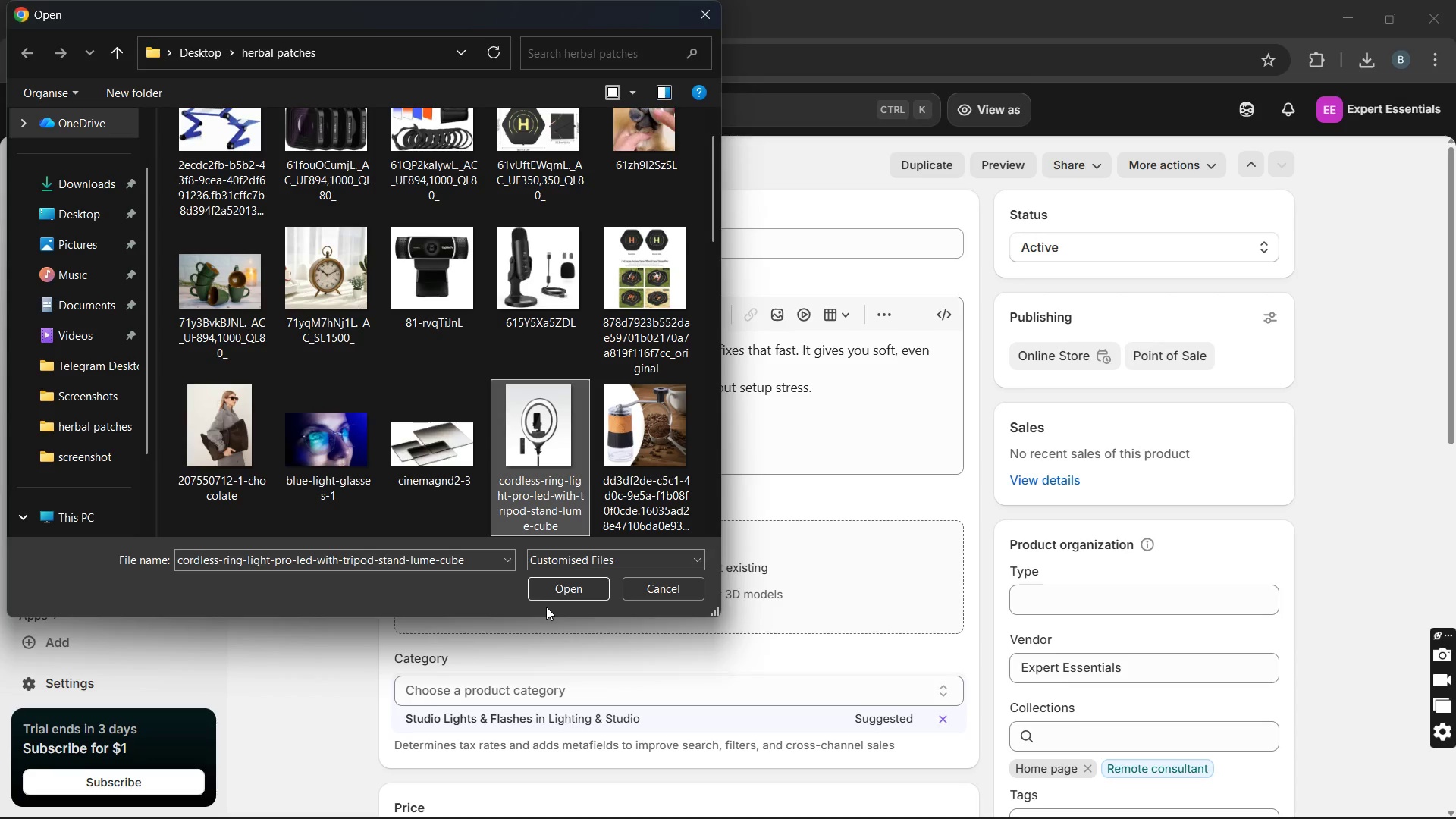 
left_click([554, 598])
 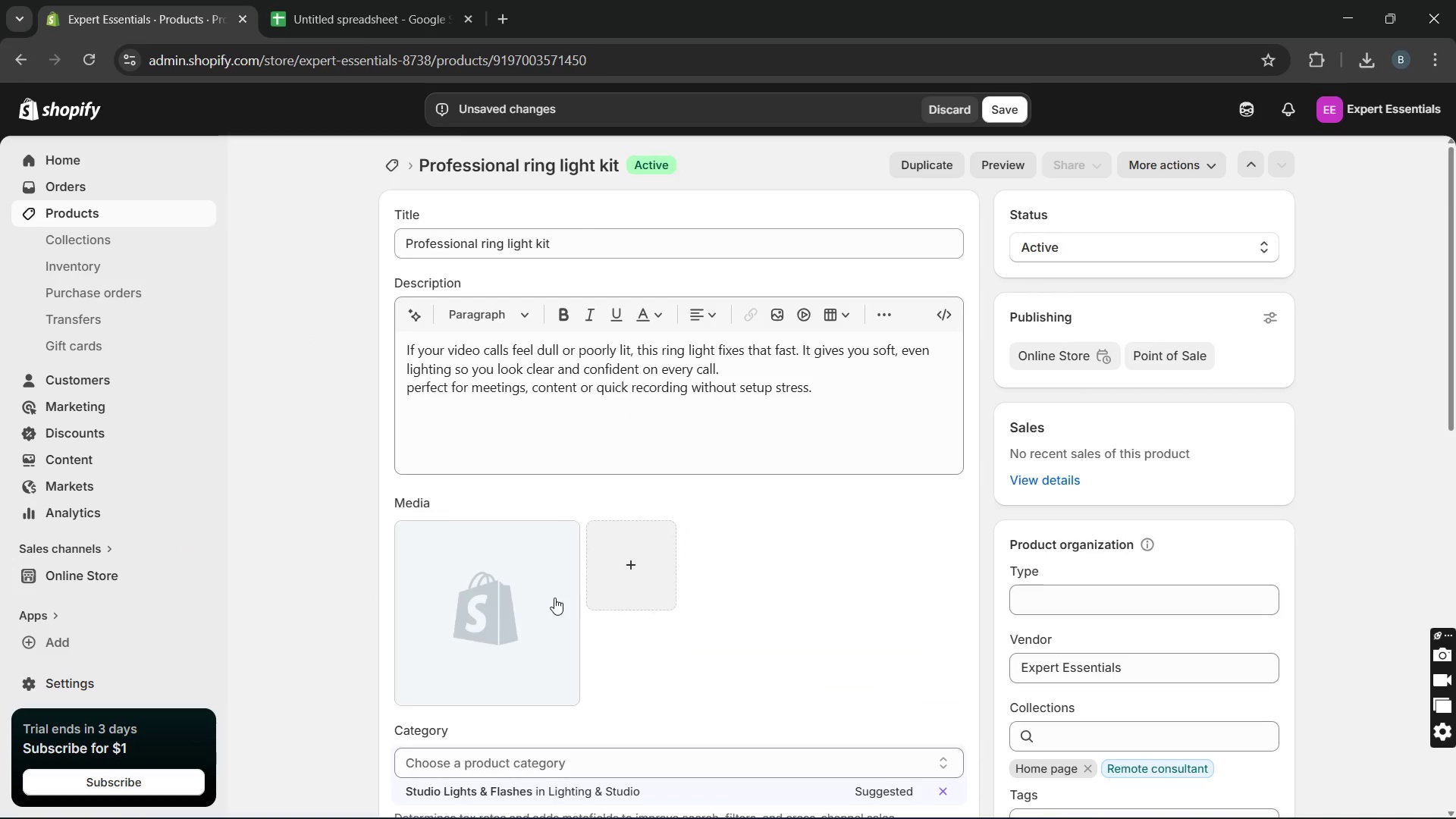 
wait(10.89)
 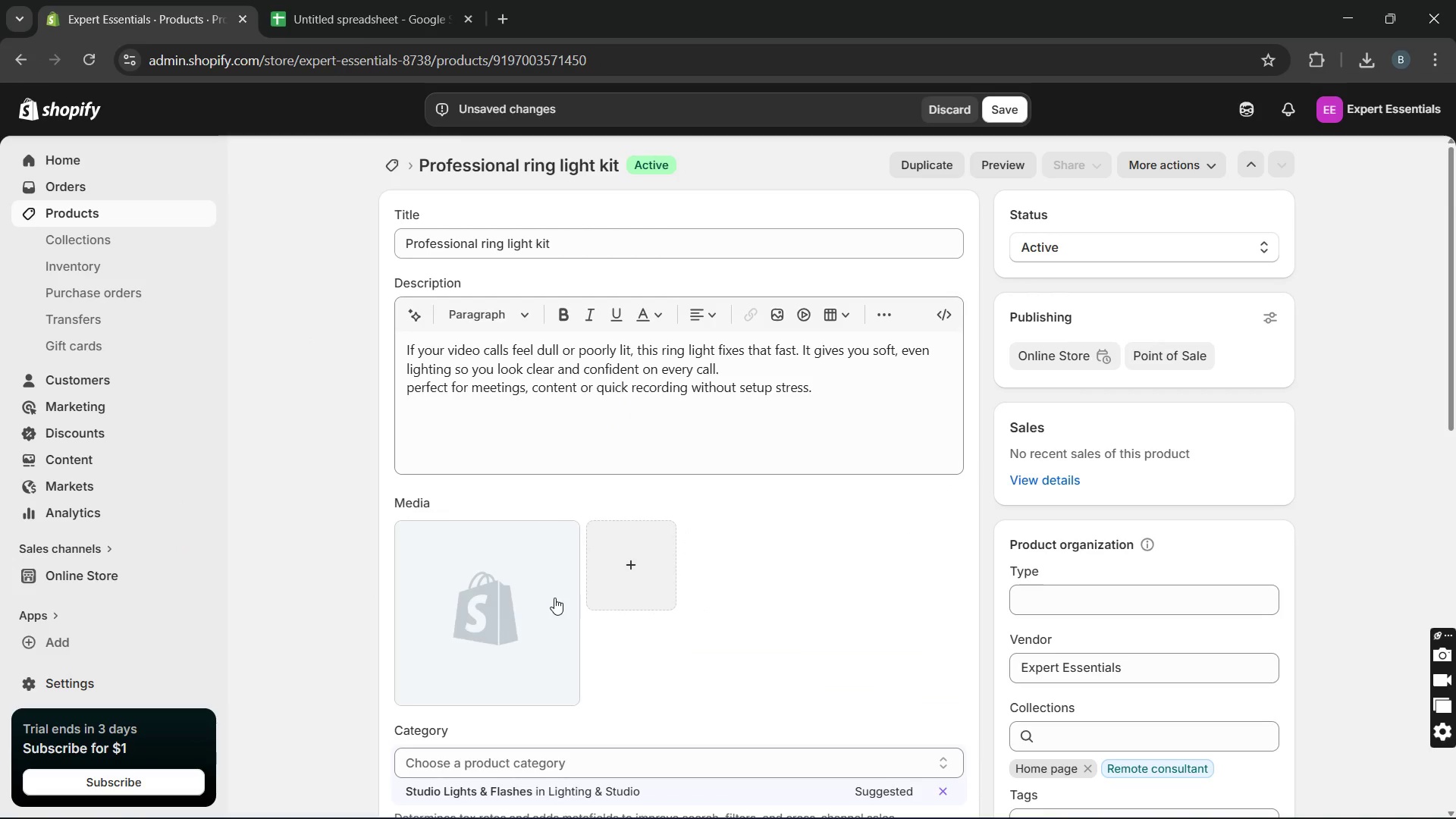 
left_click([613, 573])
 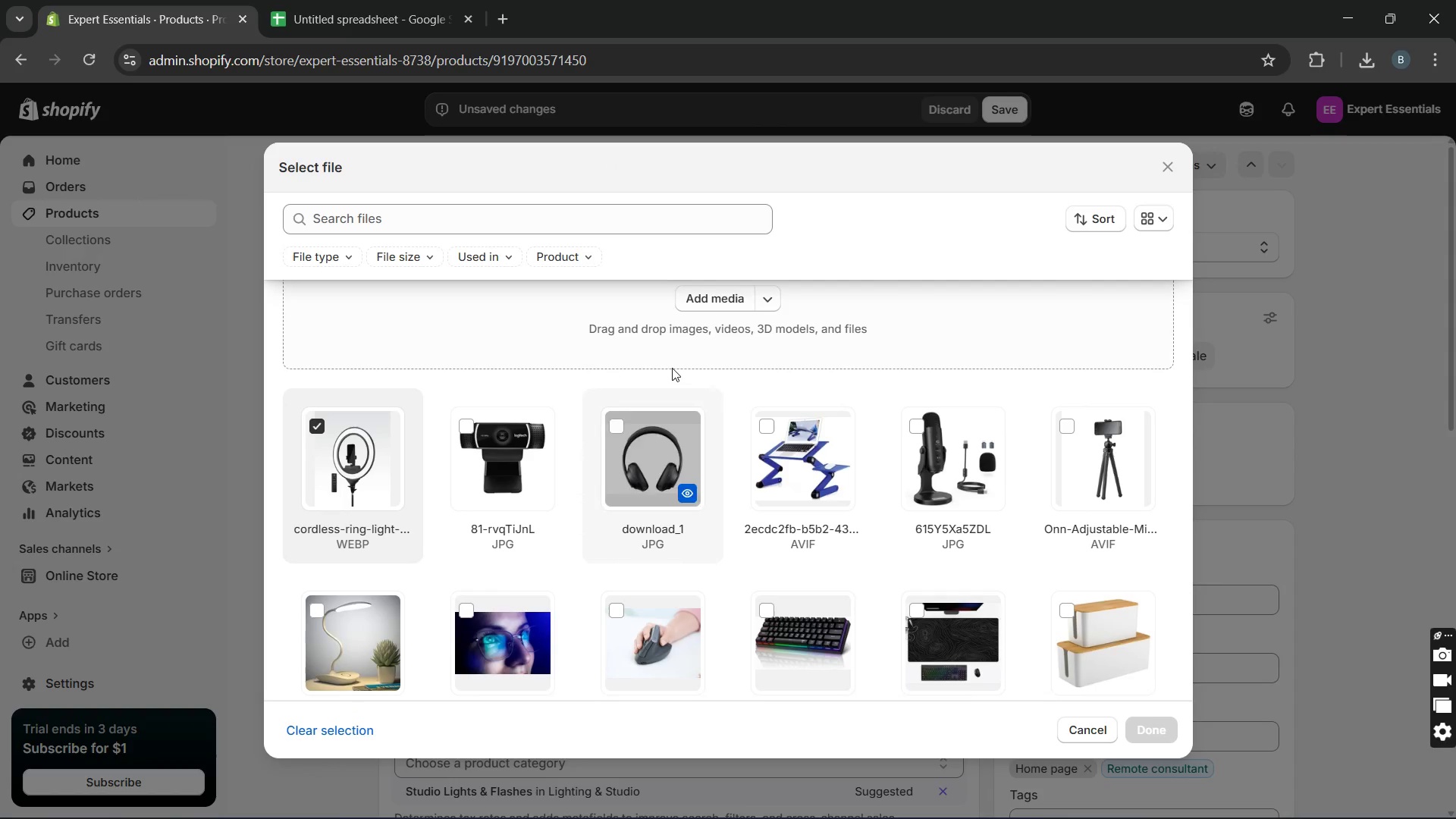 
left_click([720, 303])
 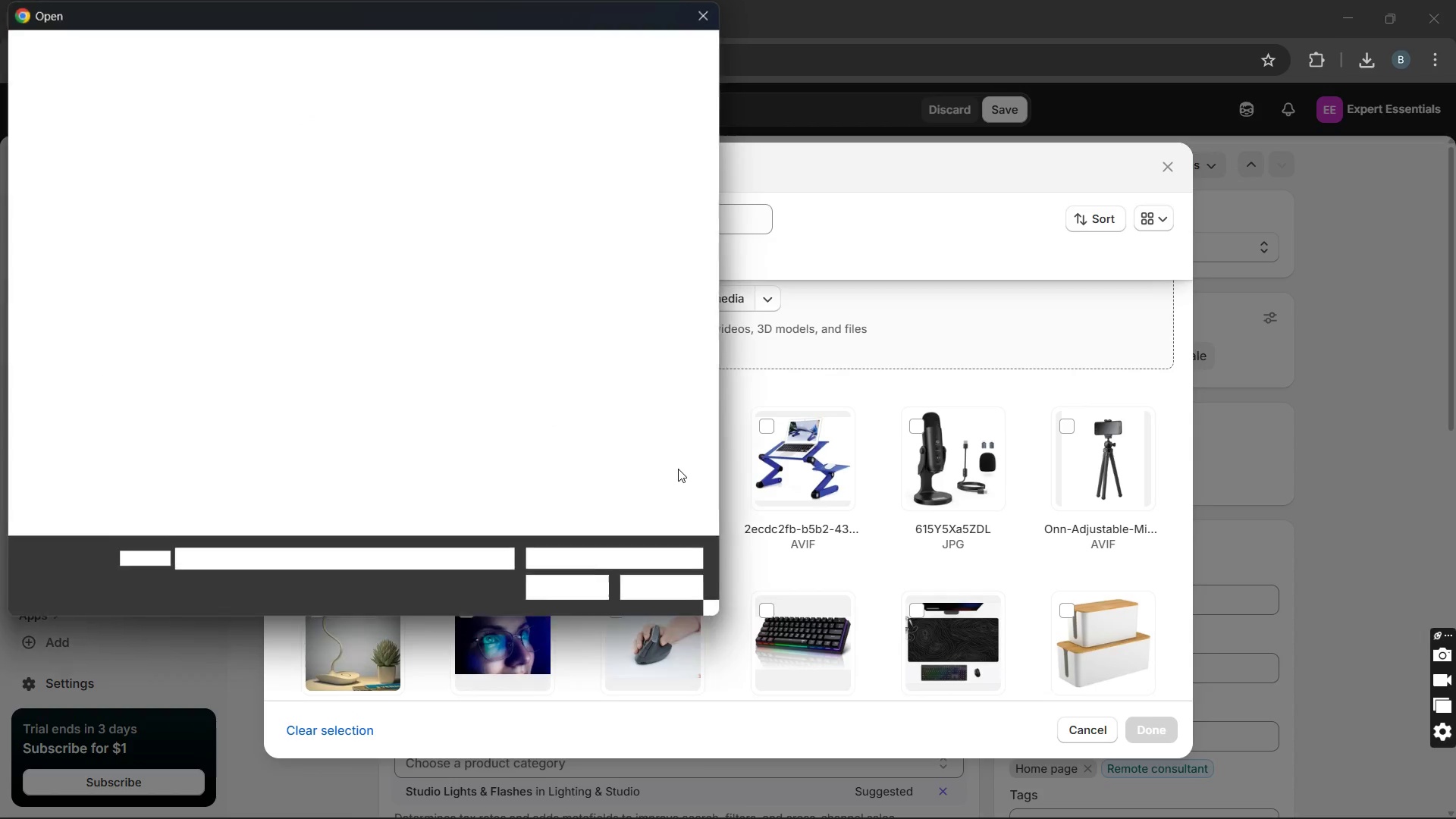 
scroll: coordinate [582, 431], scroll_direction: down, amount: 4.0
 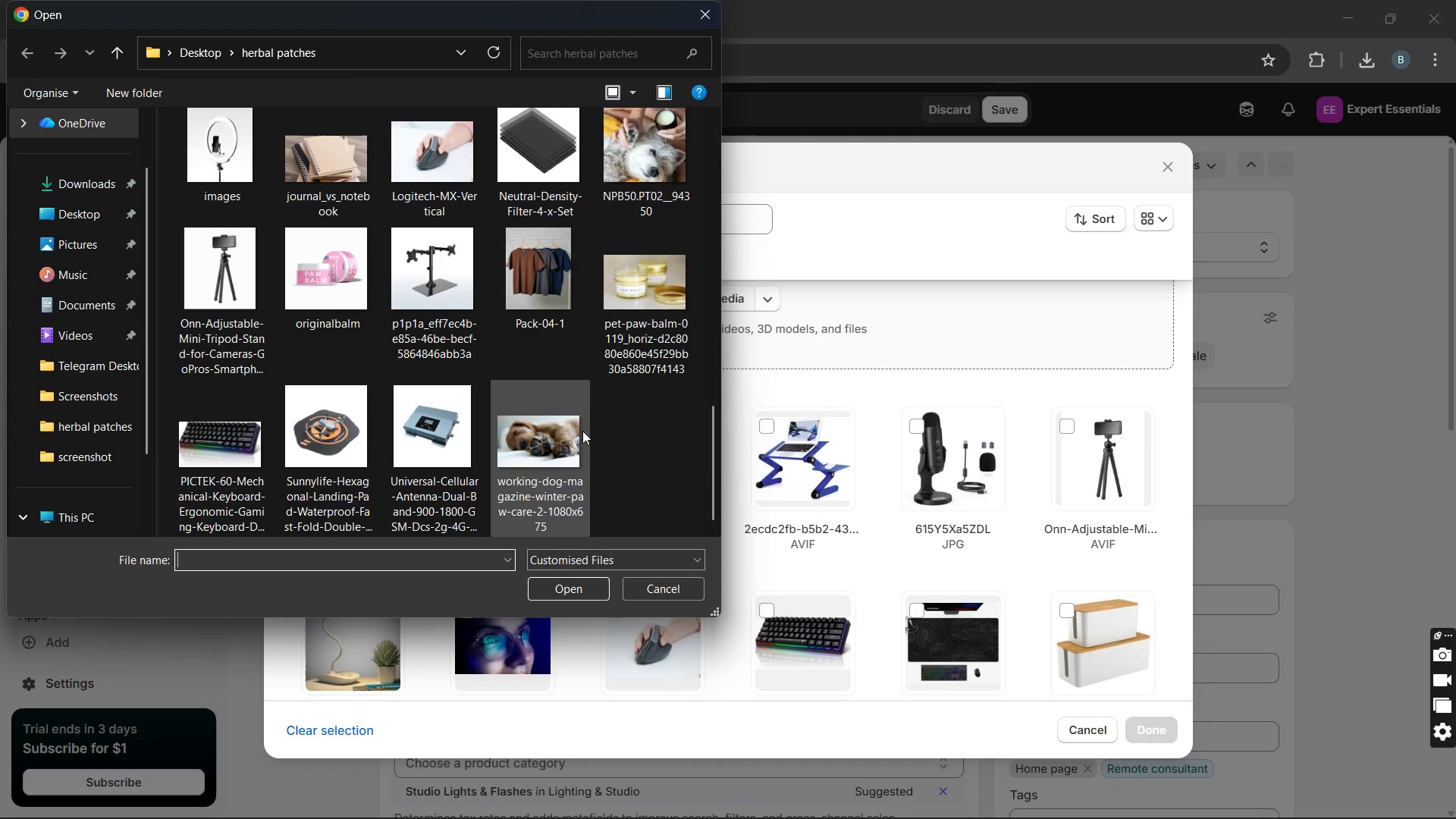 
left_click([582, 431])
 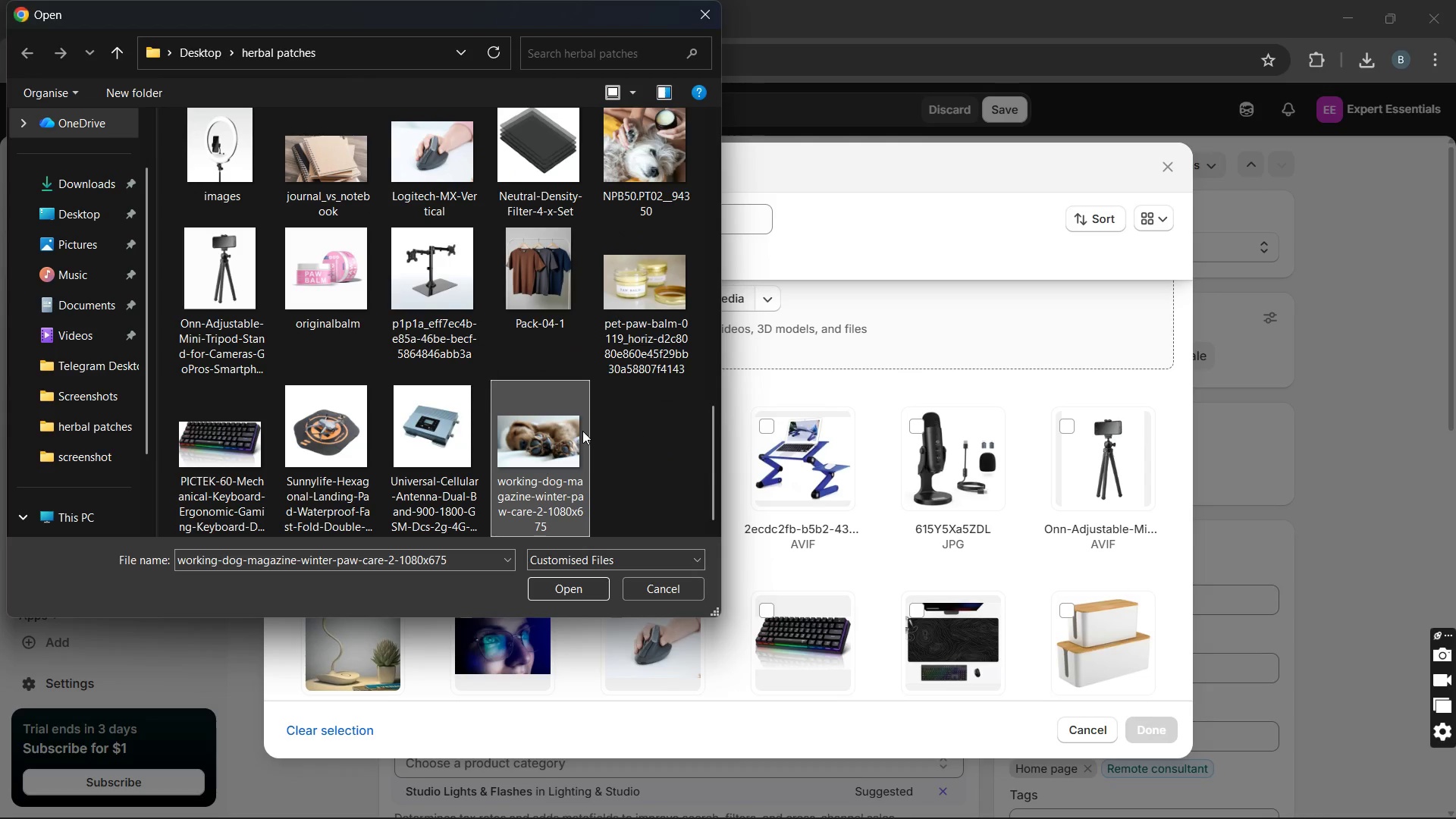 
key(ArrowUp)
 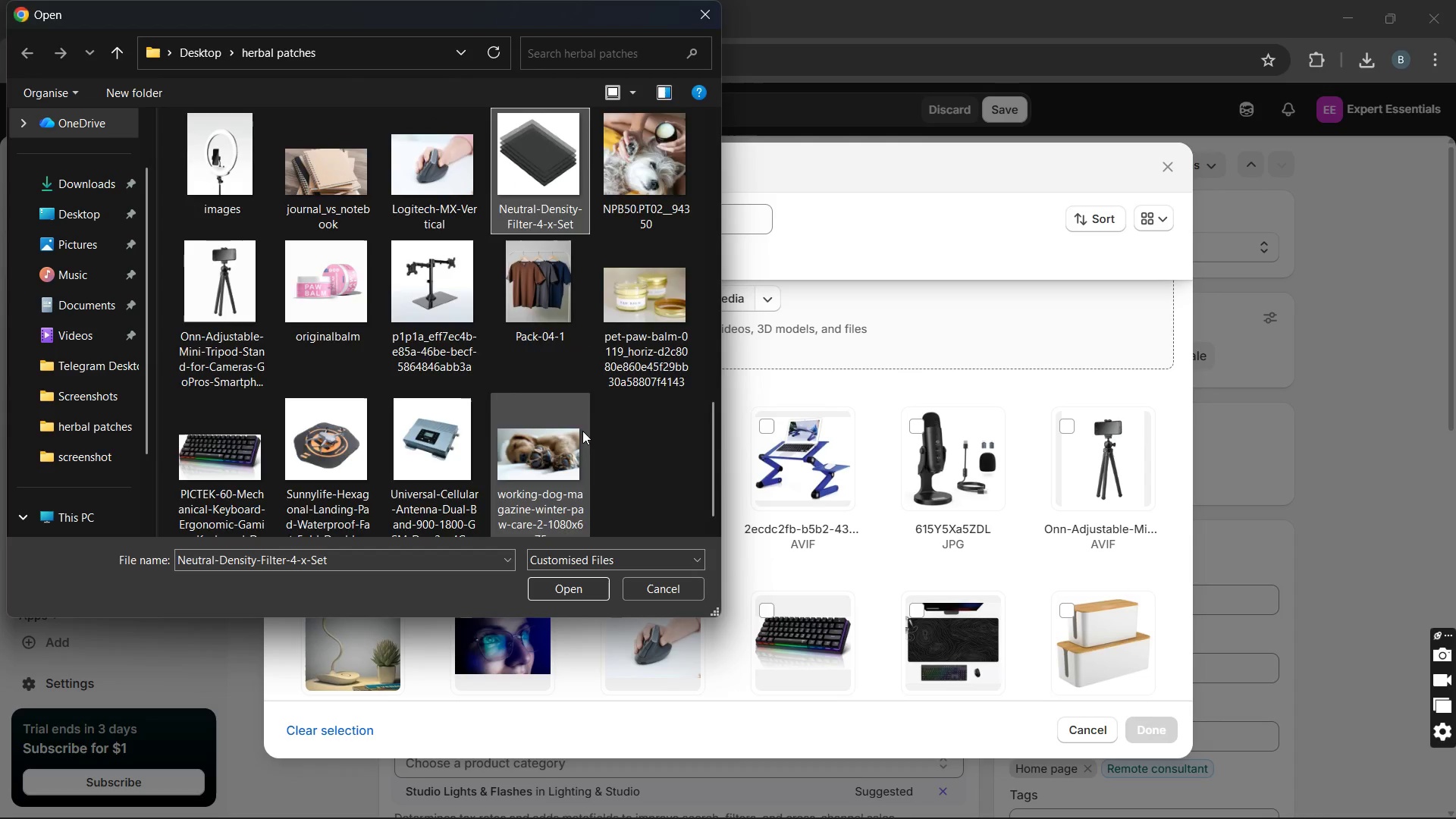 
key(ArrowUp)
 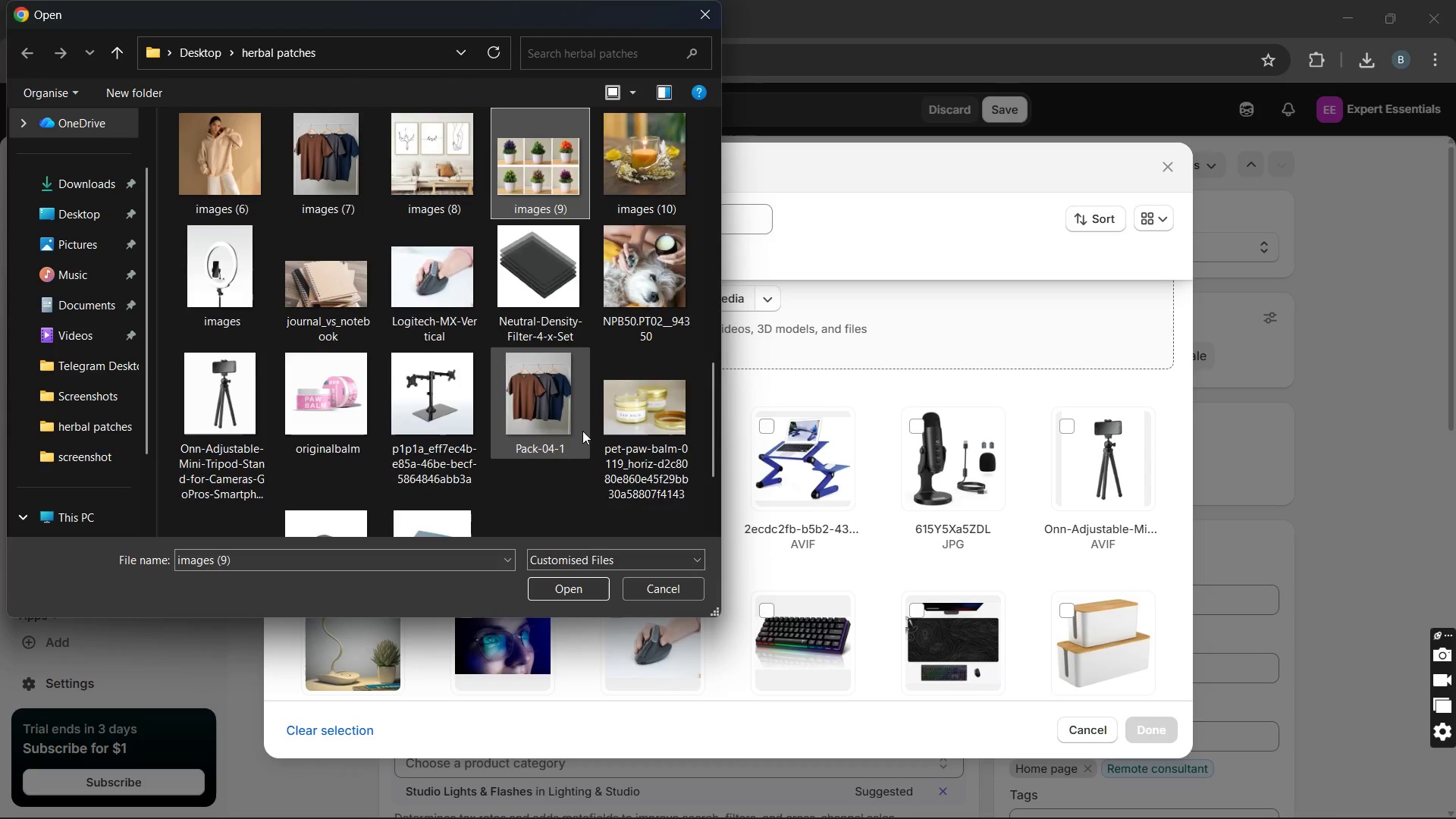 
key(ArrowUp)
 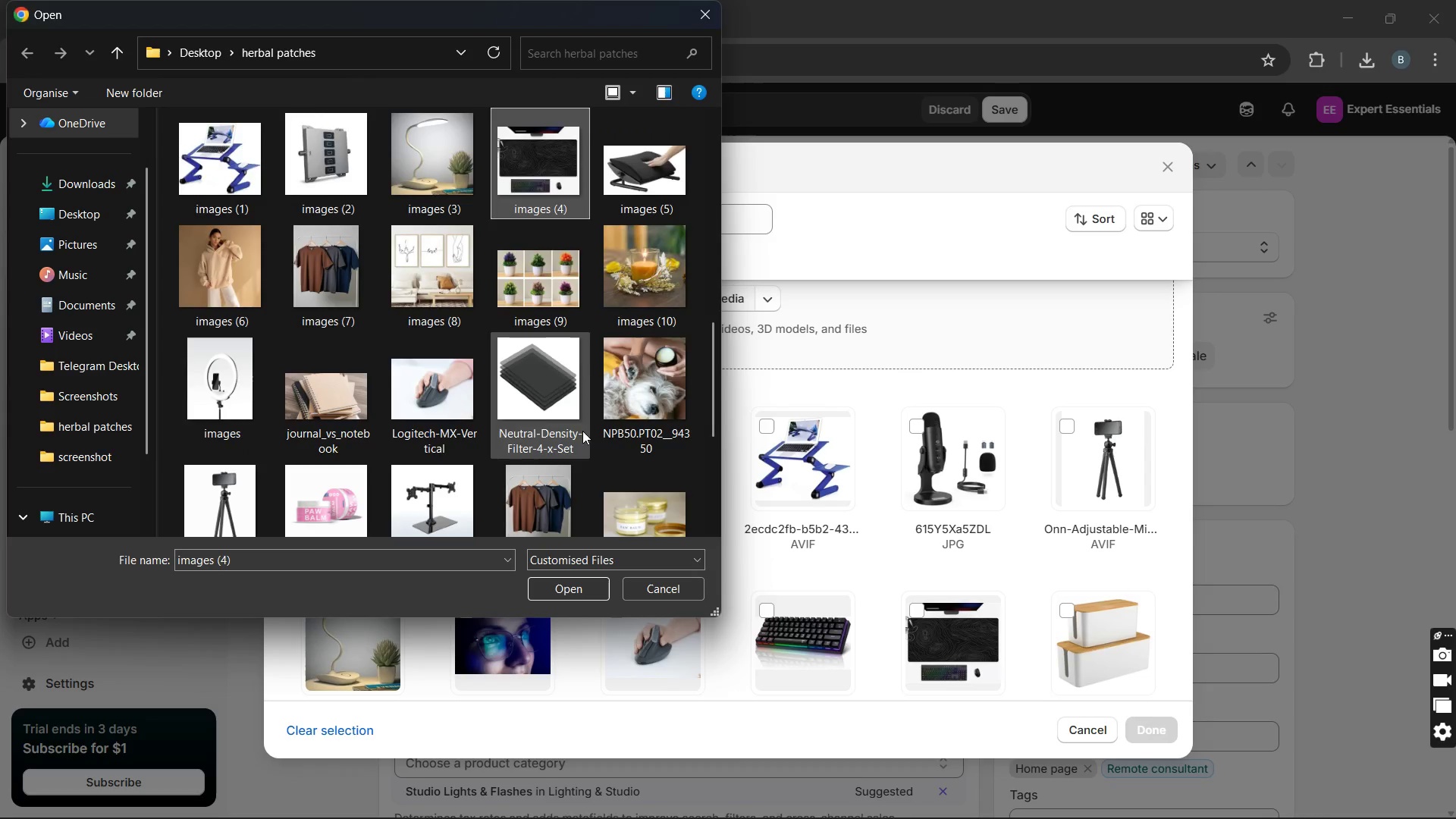 
key(ArrowUp)
 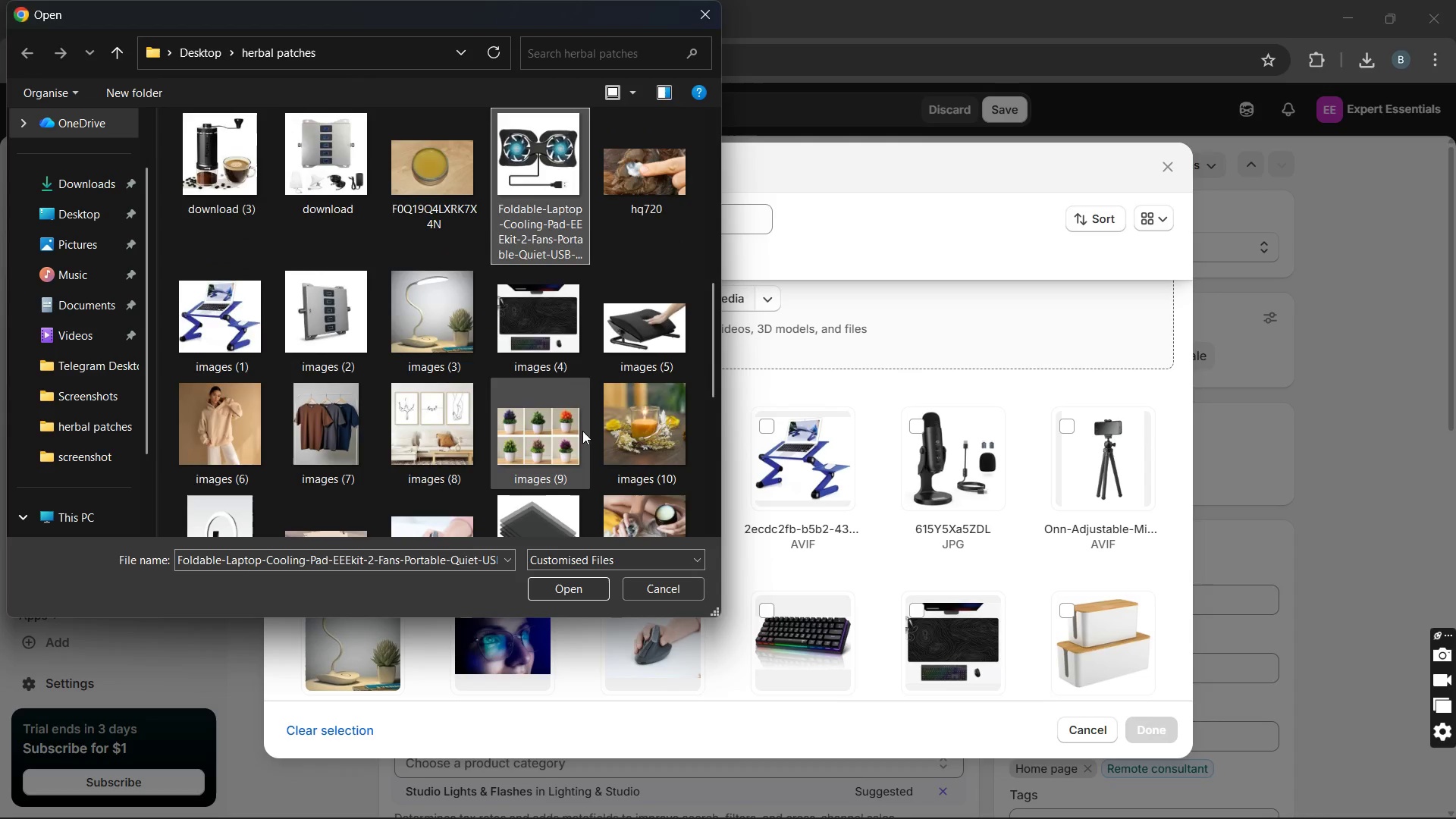 
key(ArrowUp)
 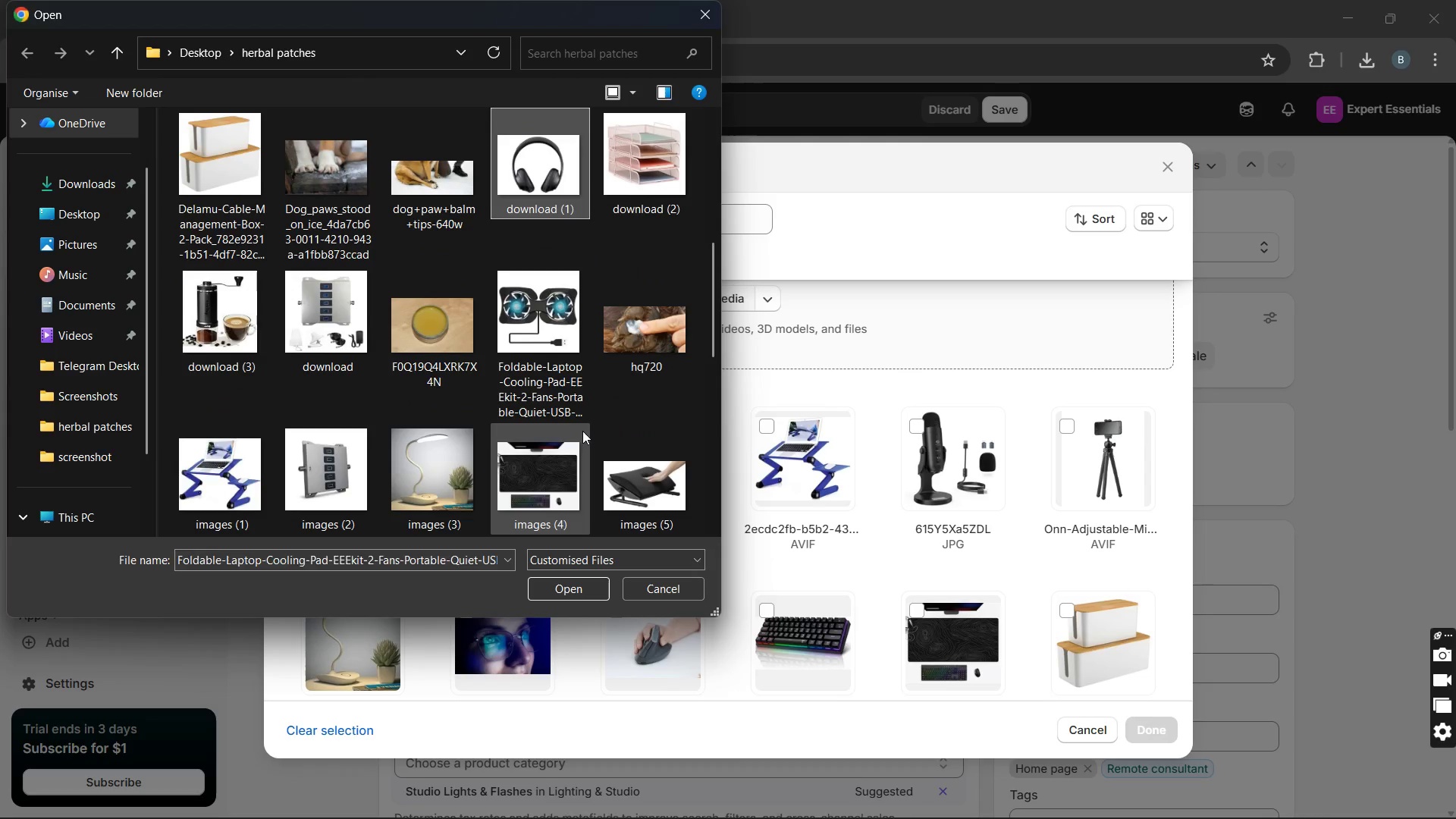 
key(ArrowUp)
 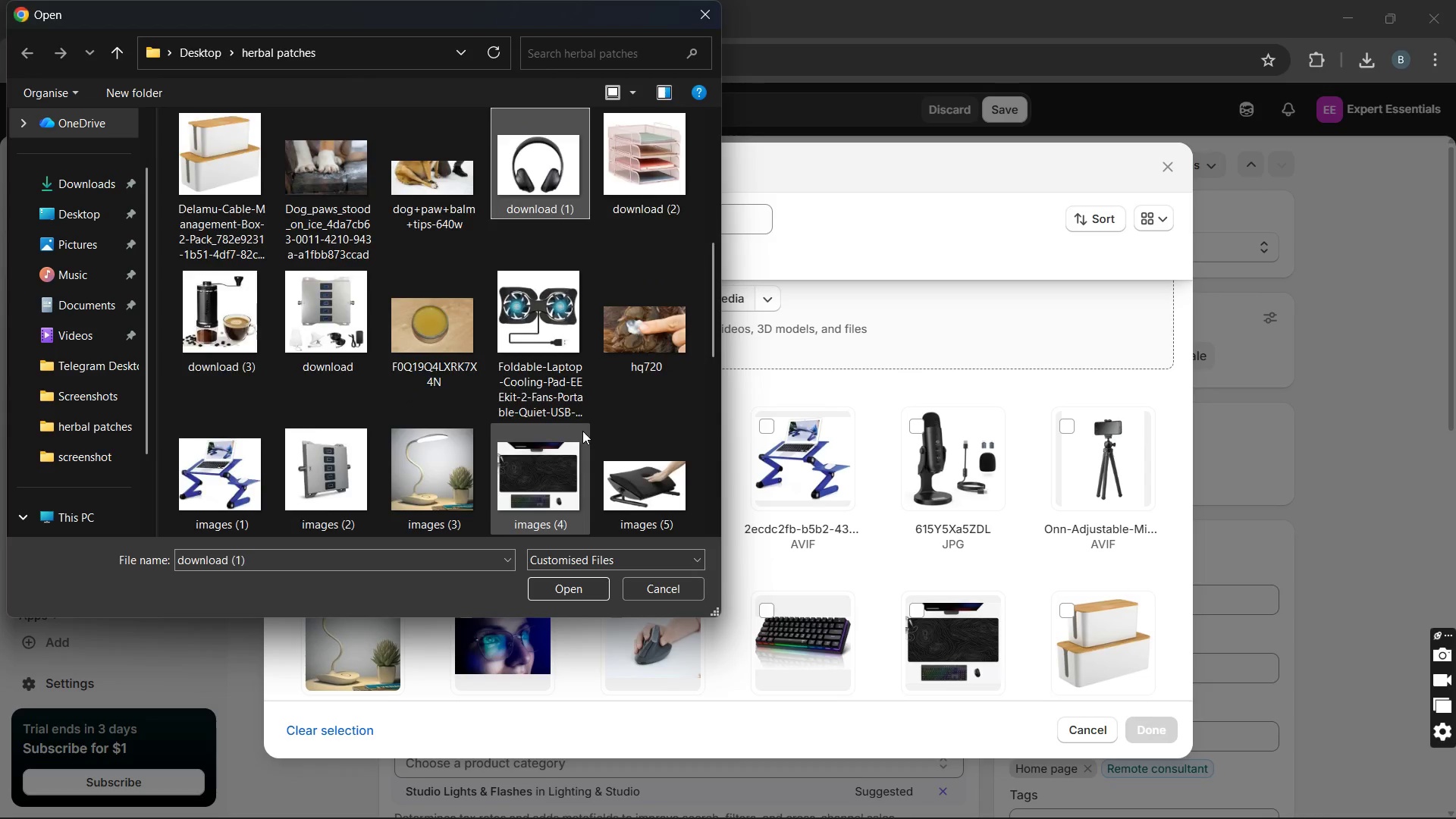 
key(ArrowUp)
 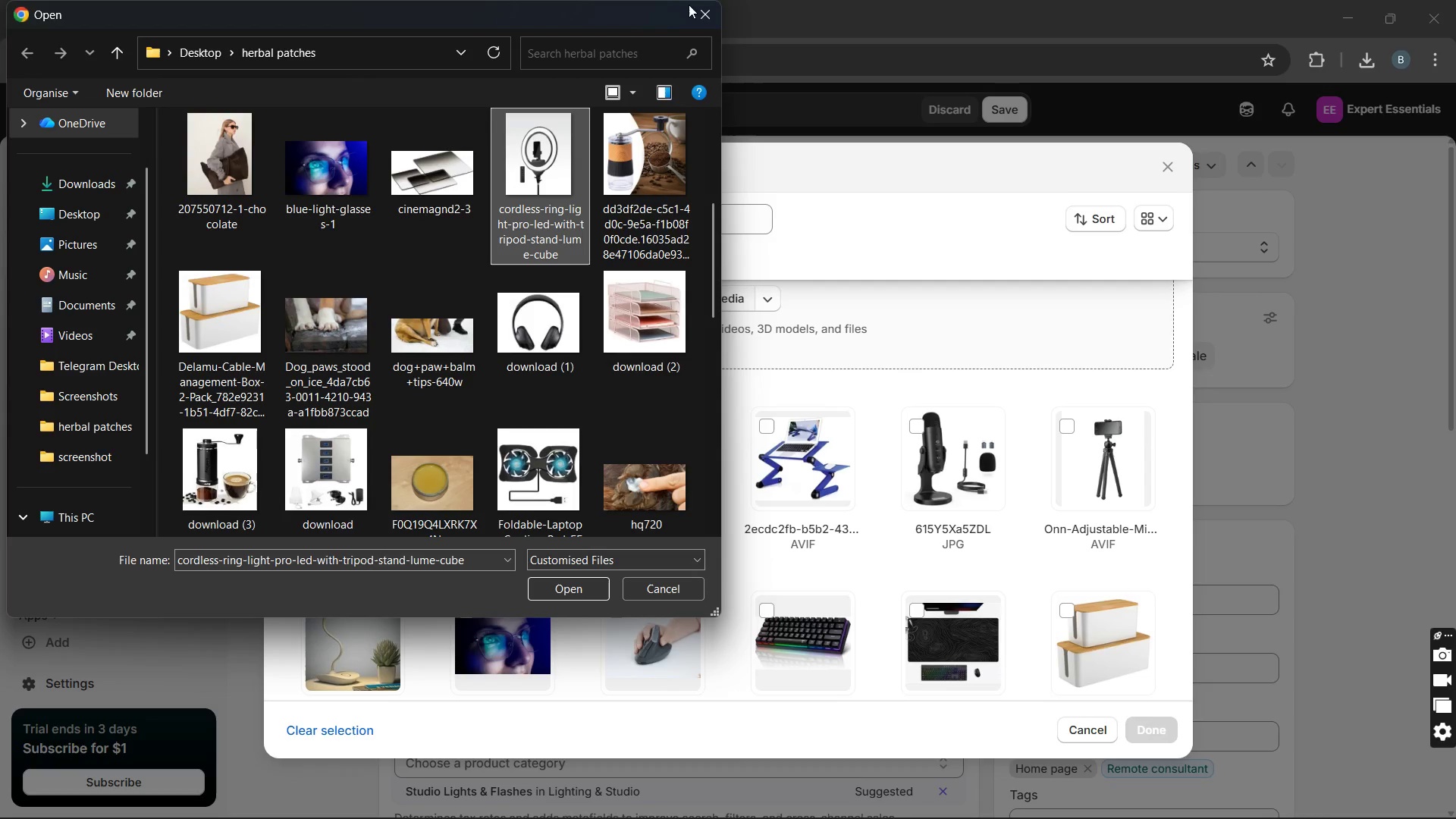 
left_click([698, 11])
 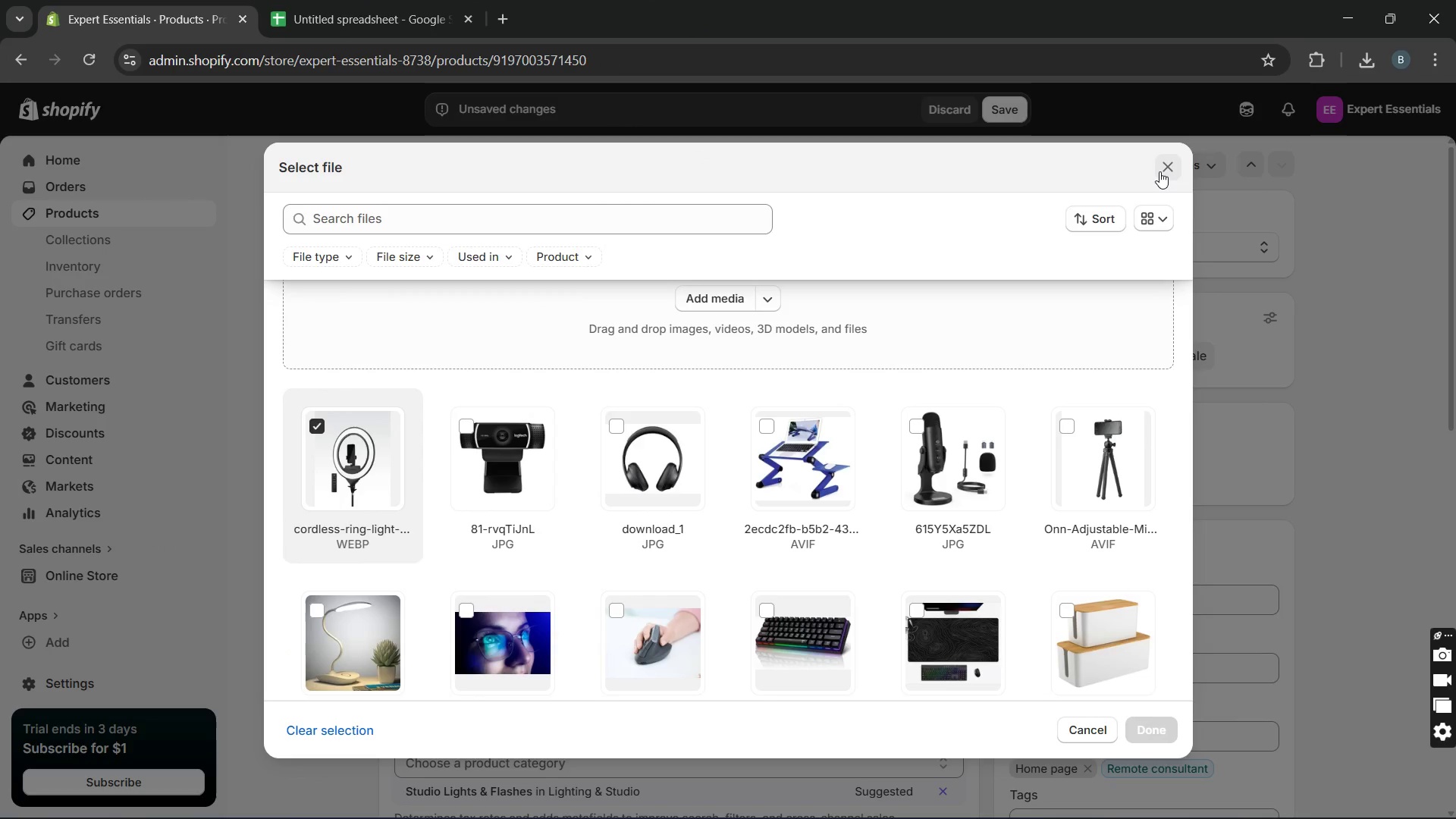 
left_click([1159, 171])
 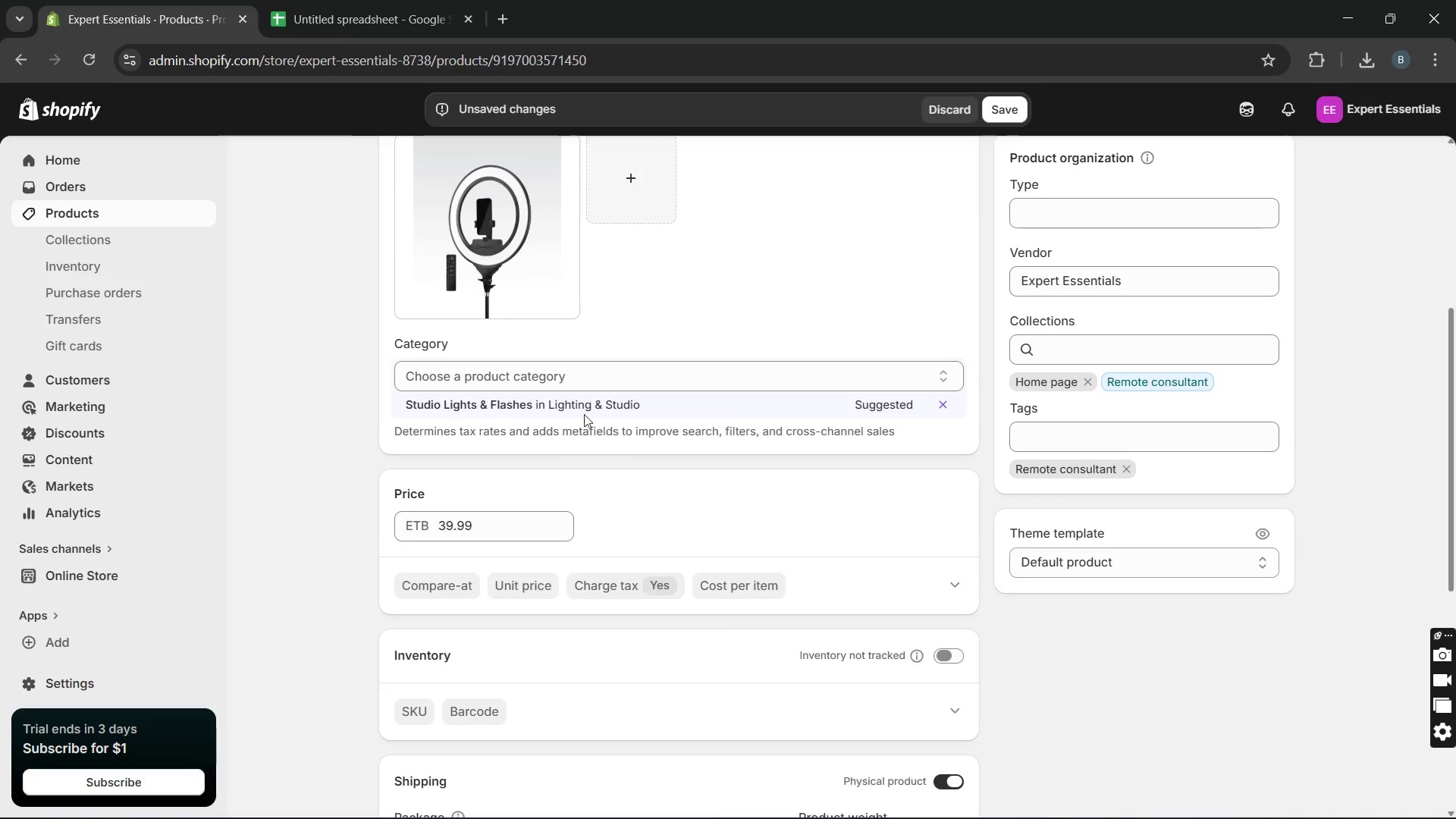 
left_click([506, 221])
 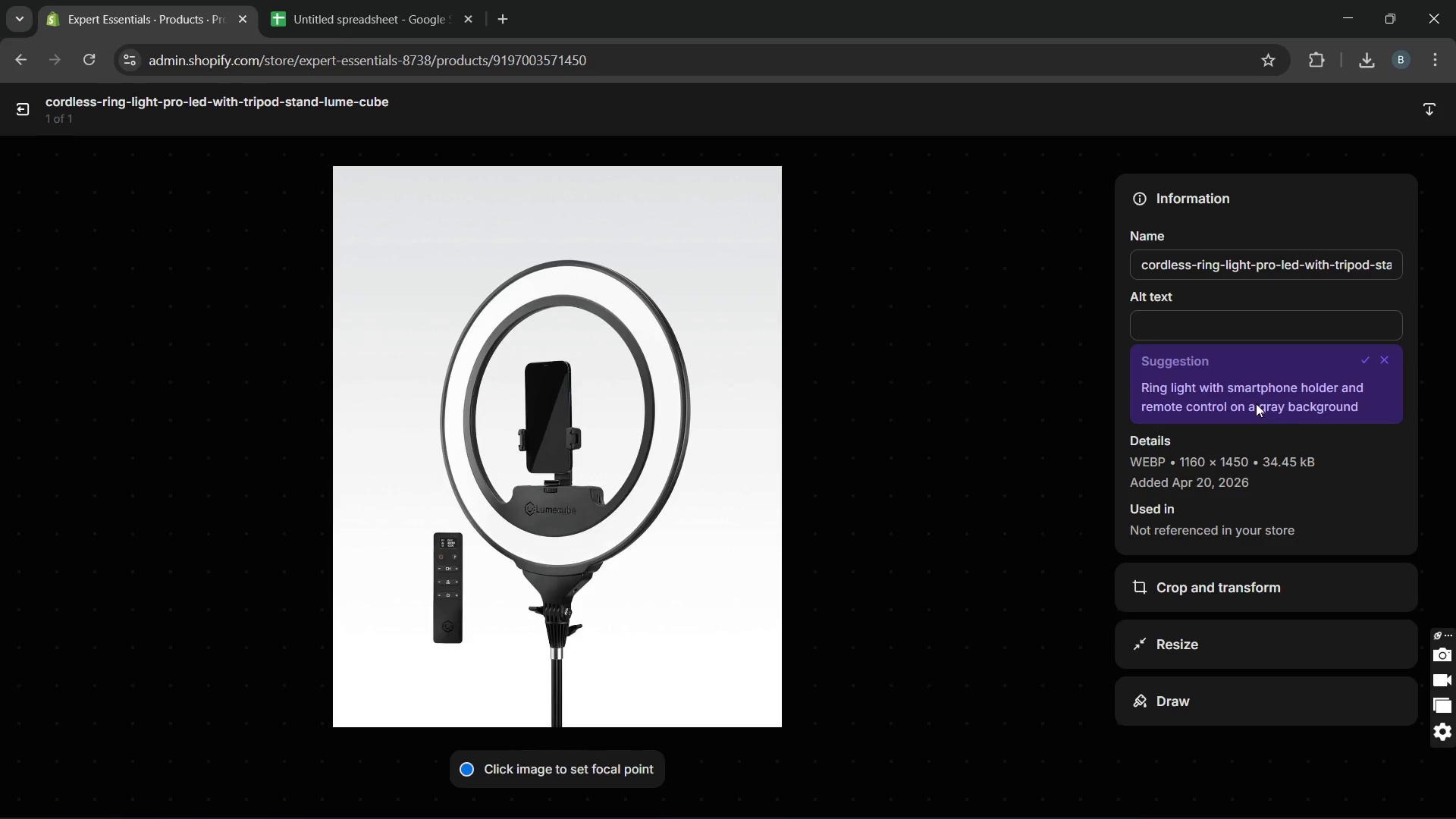 
wait(5.47)
 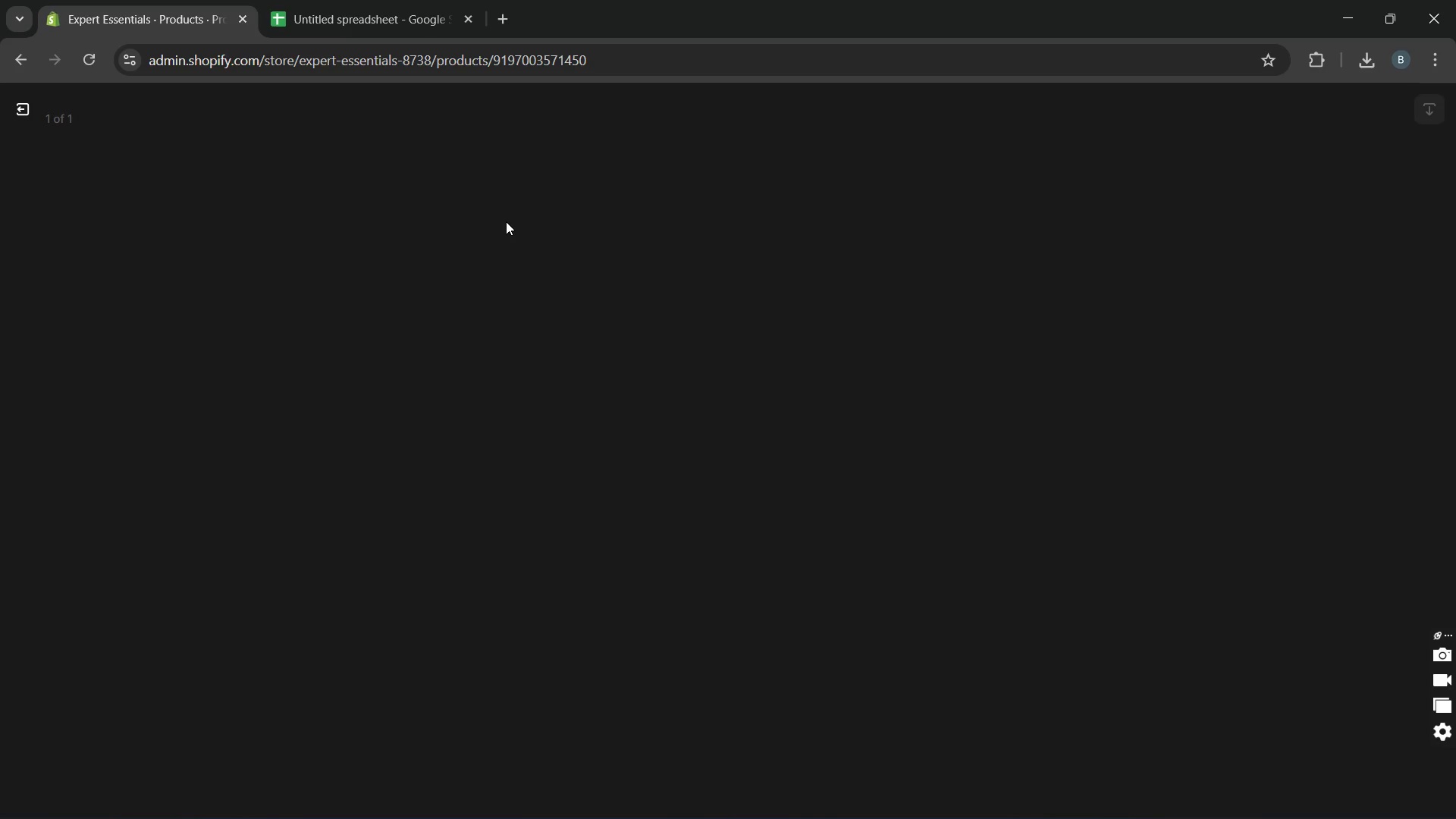 
left_click([1364, 356])
 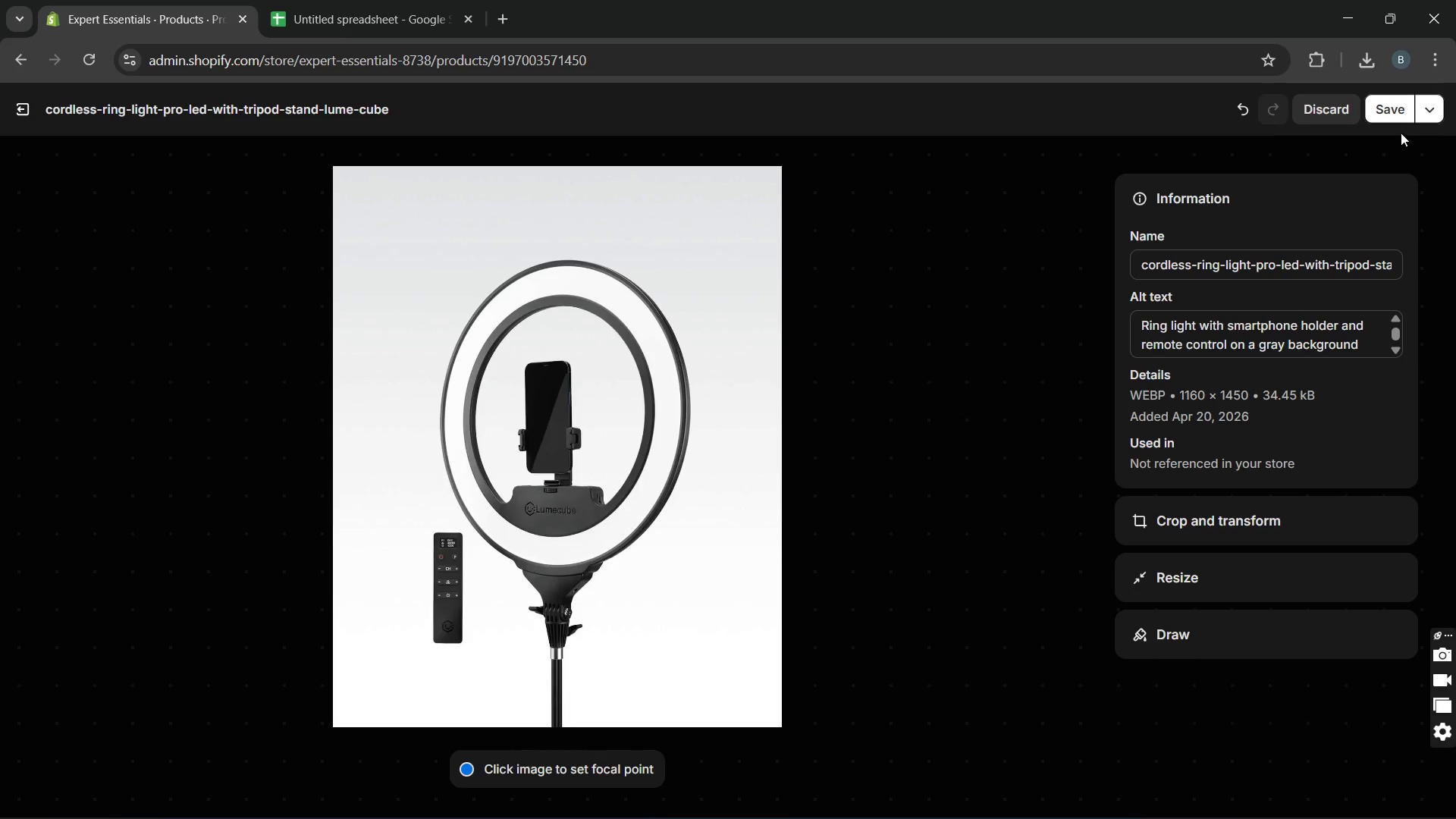 
left_click([1391, 115])
 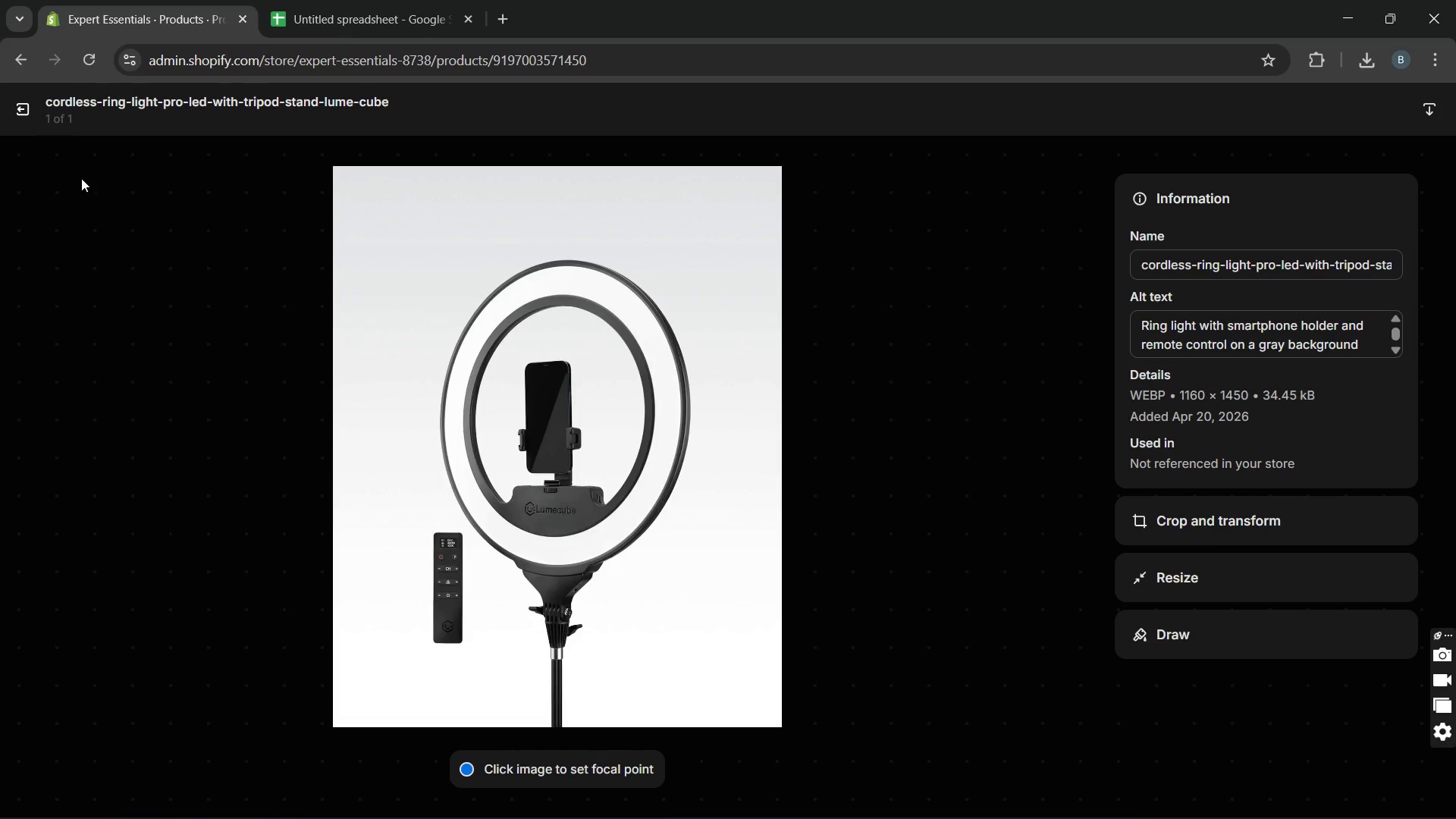 
left_click([31, 115])
 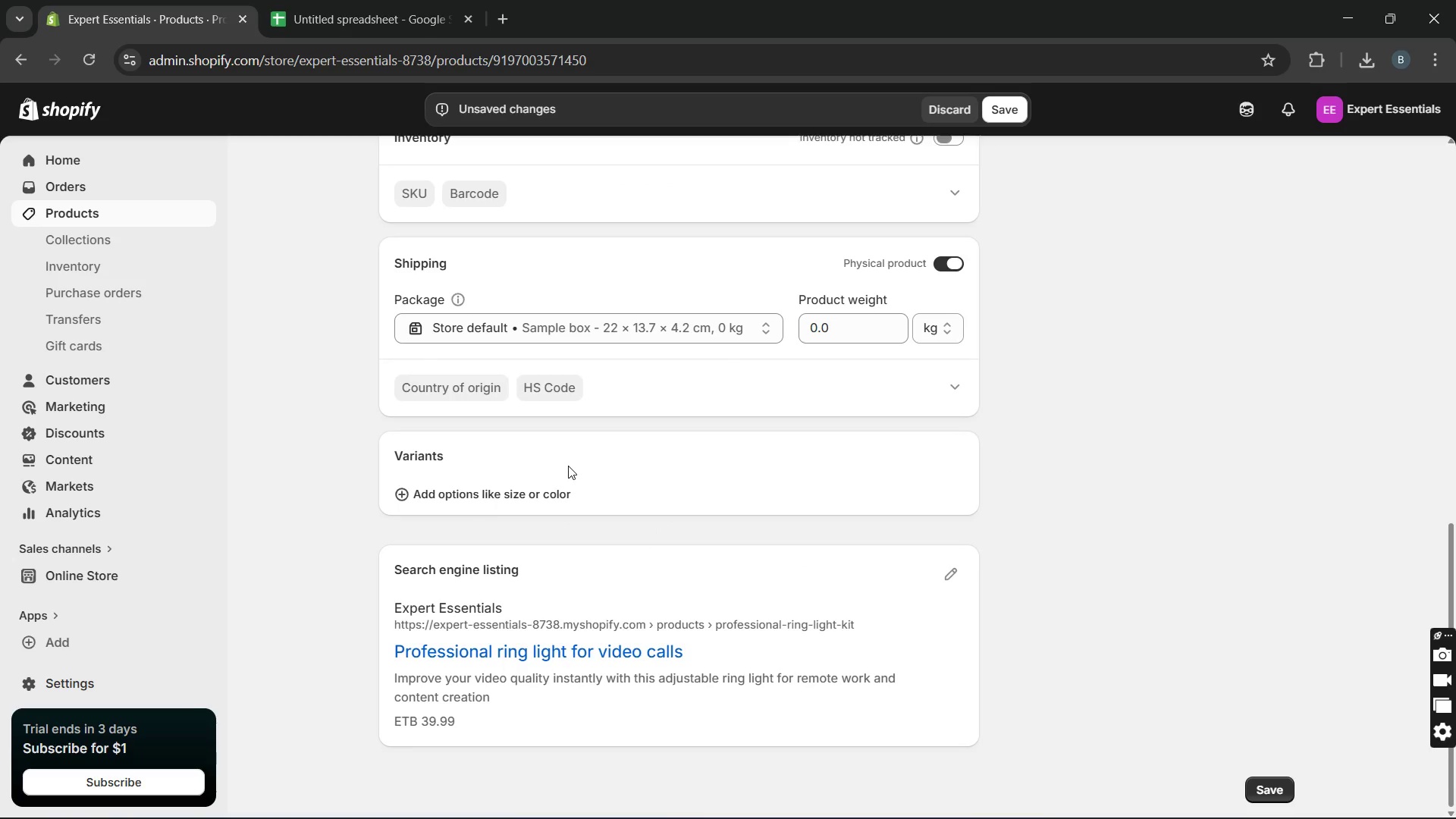 
left_click([564, 482])
 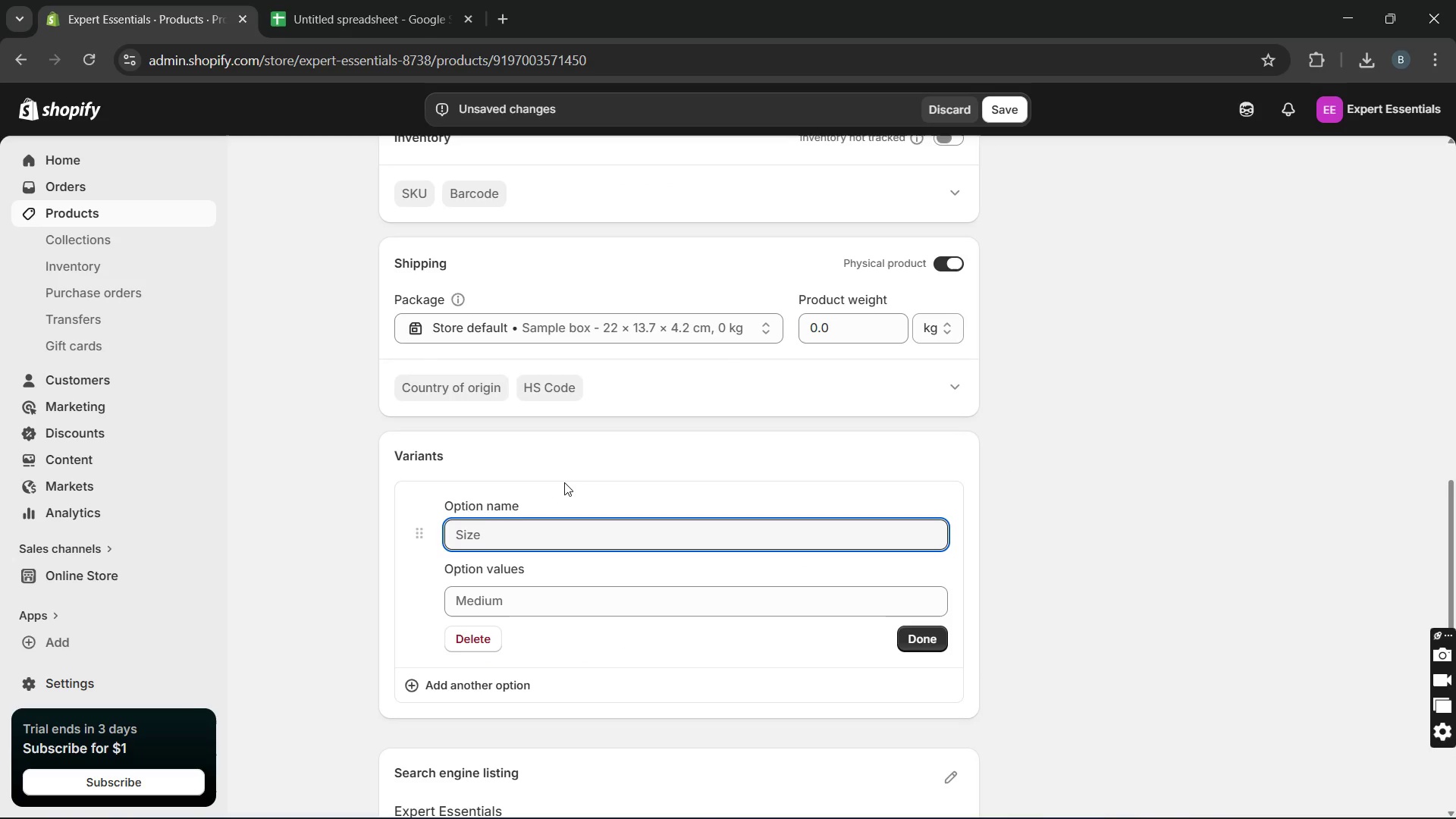 
type(sizw)
key(Backspace)
type(e)
 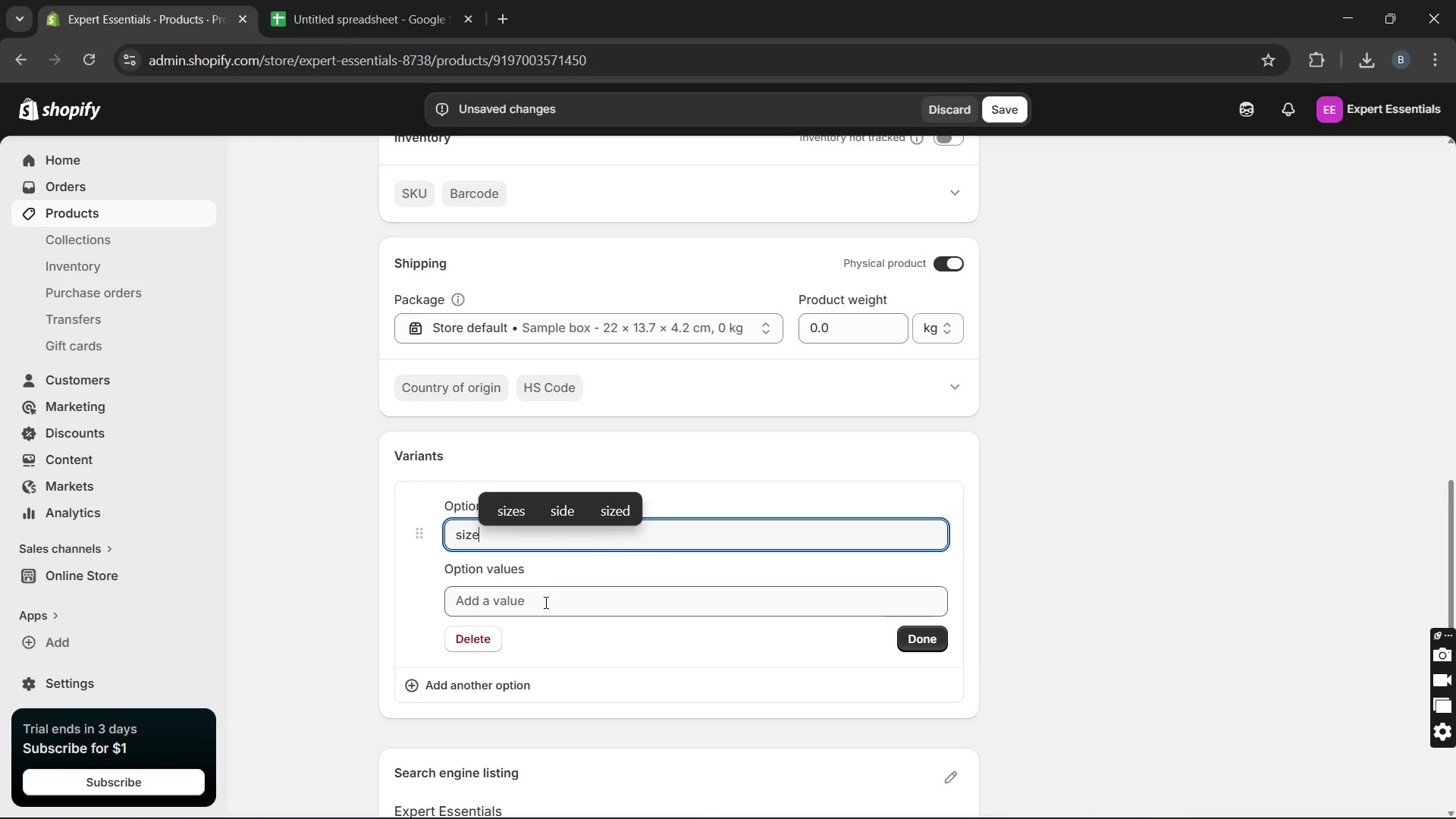 
left_click([544, 602])
 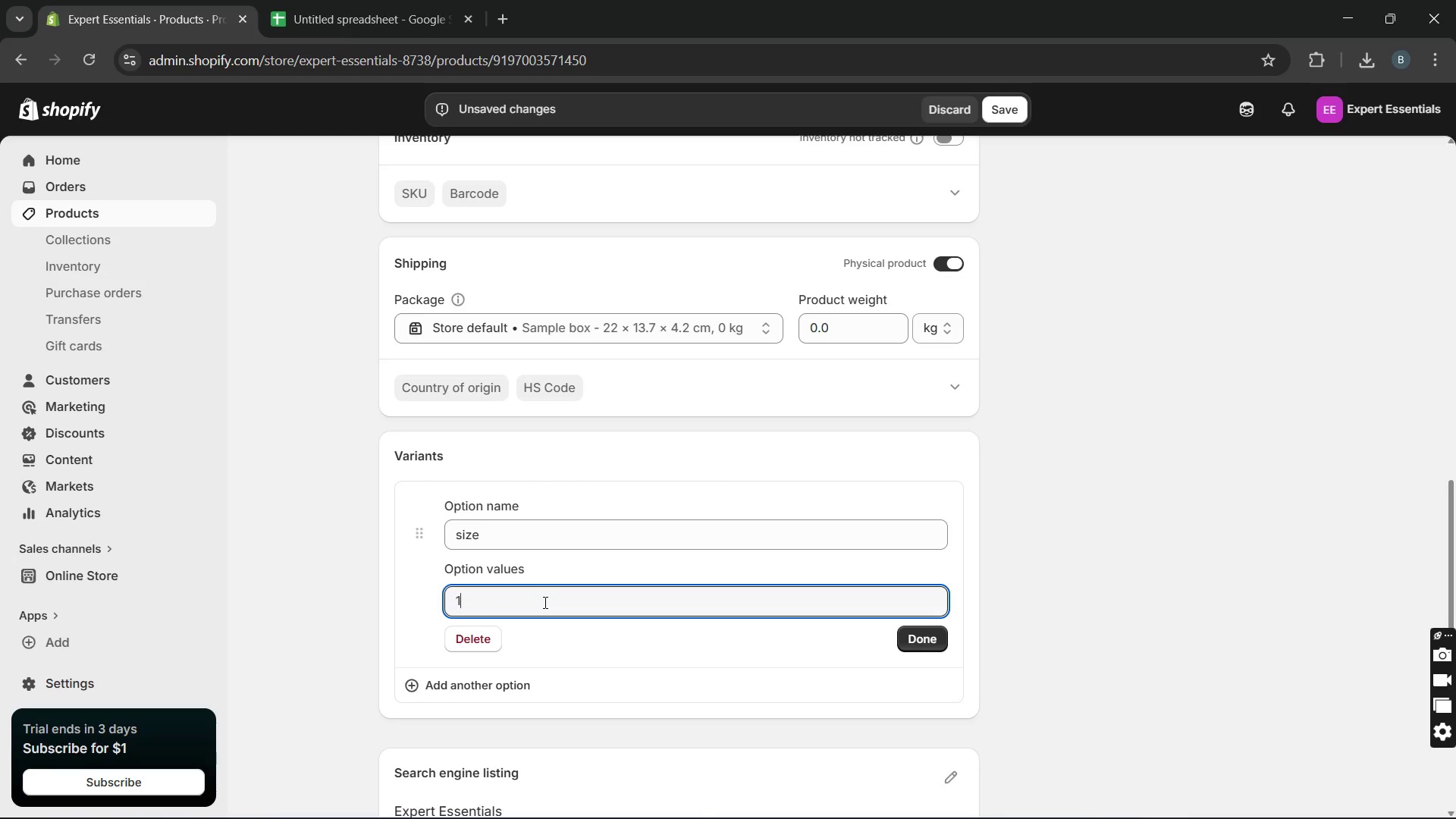 
type(10 inch)
 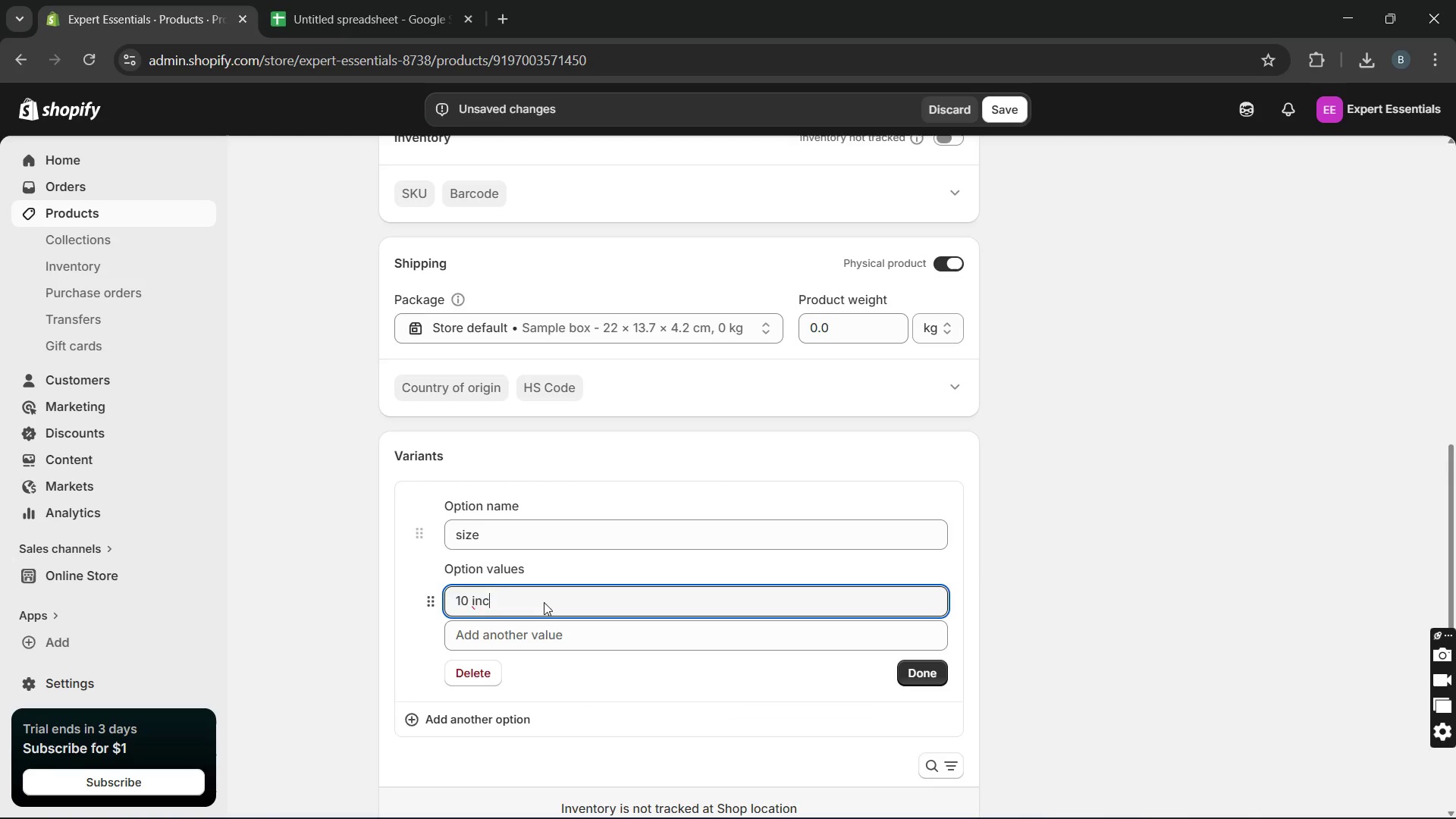 
key(Enter)
 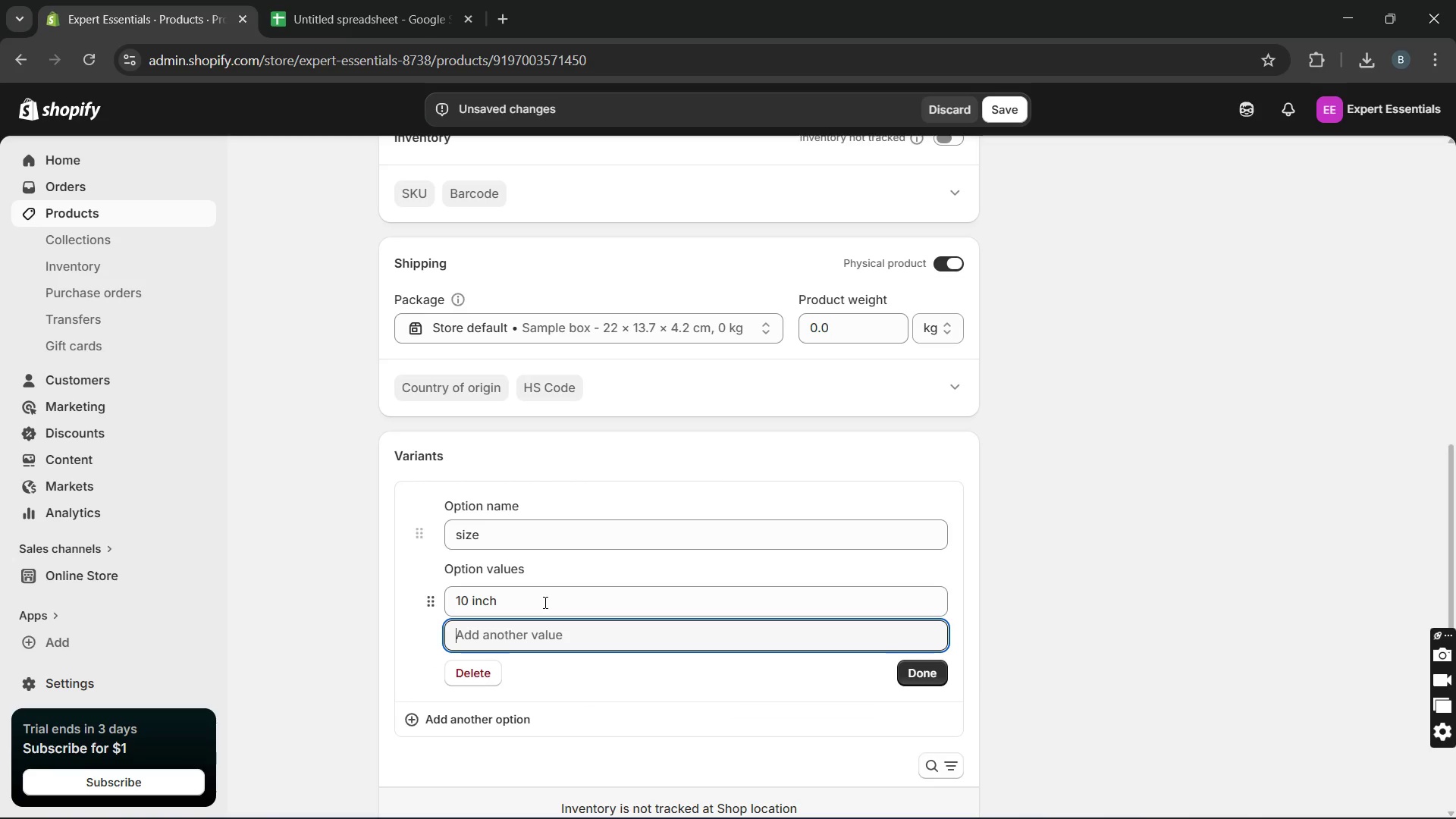 
type(12 inch)
 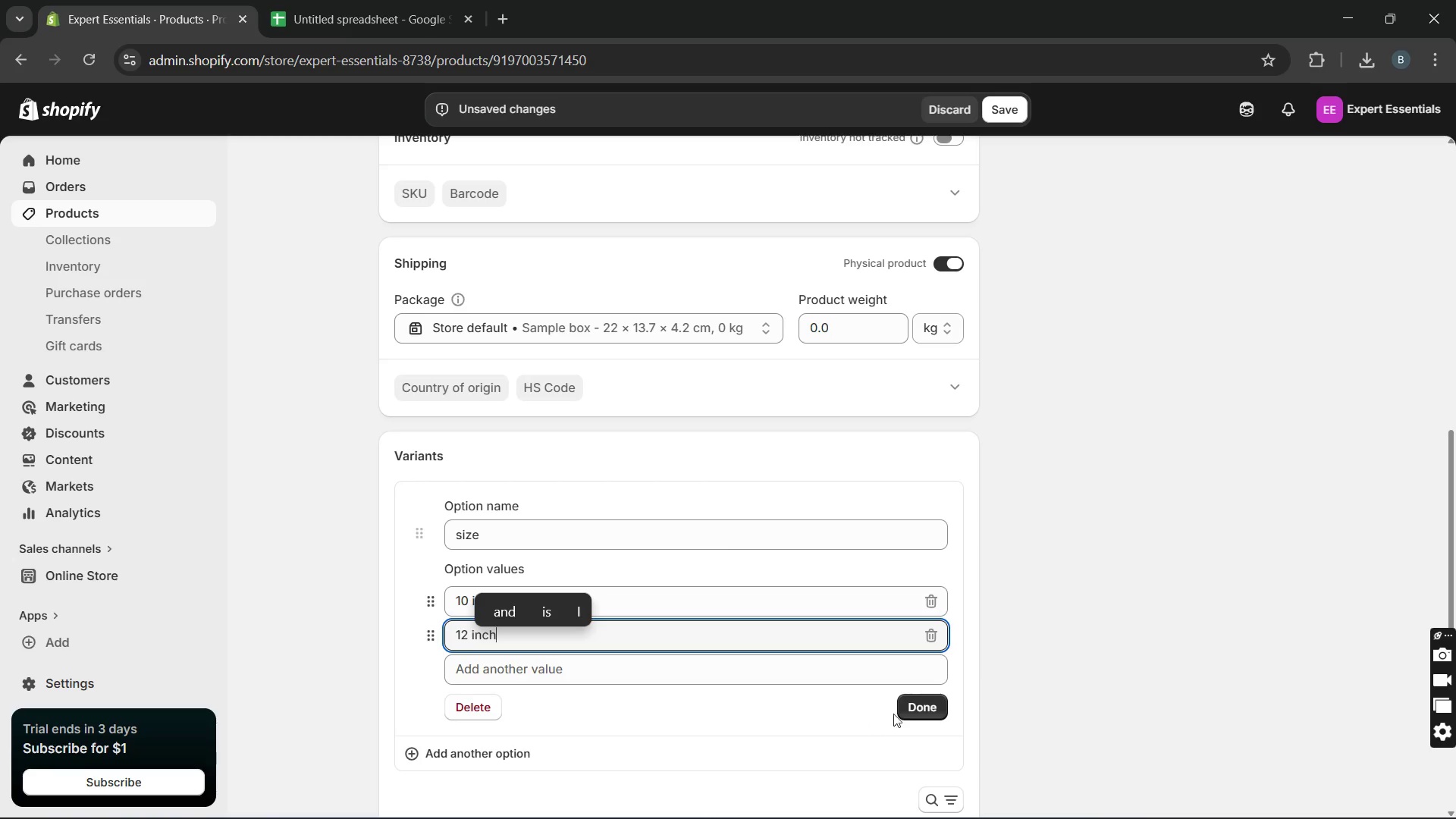 
left_click([917, 702])
 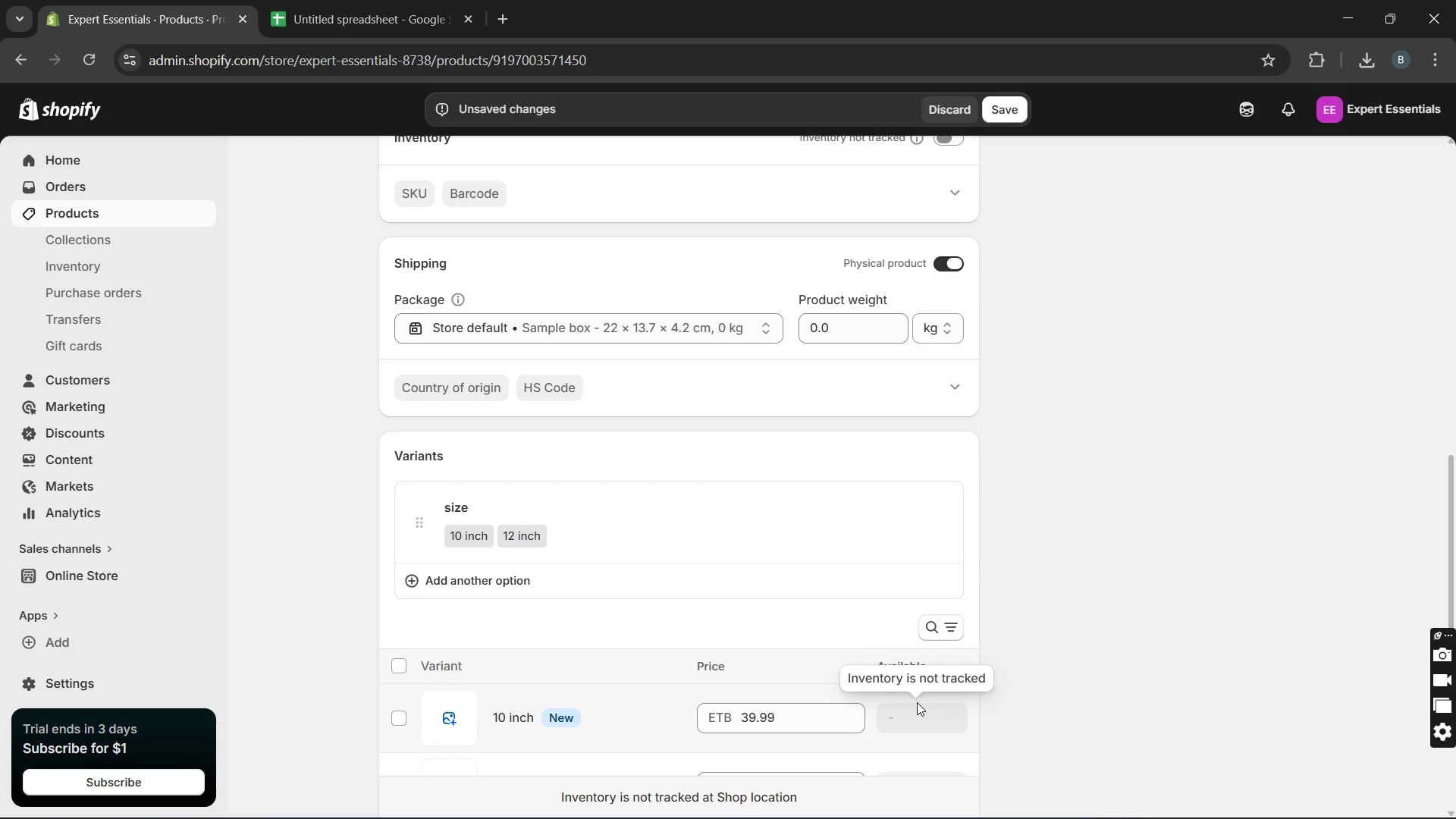 
wait(34.31)
 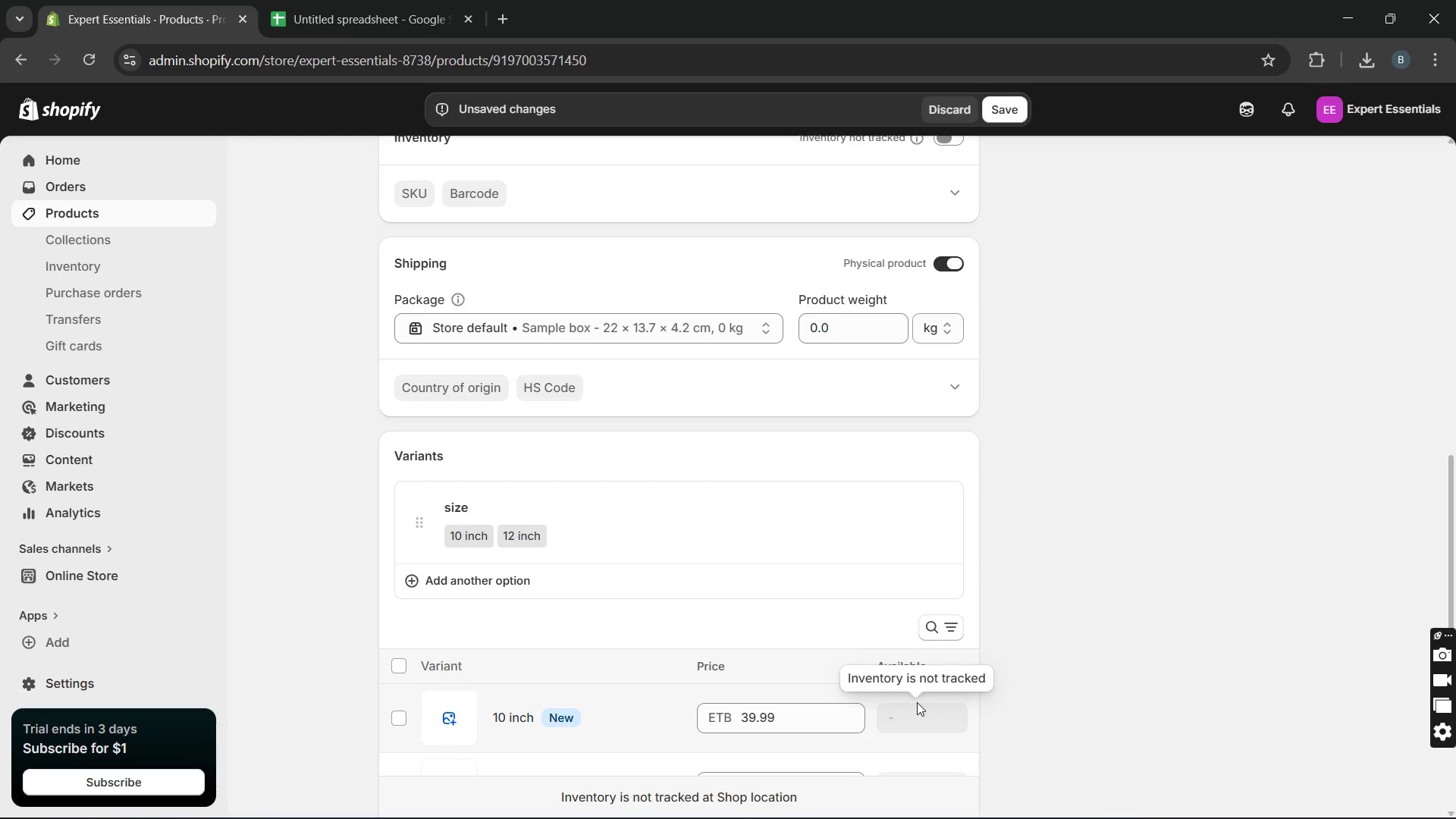 
left_click([1004, 110])
 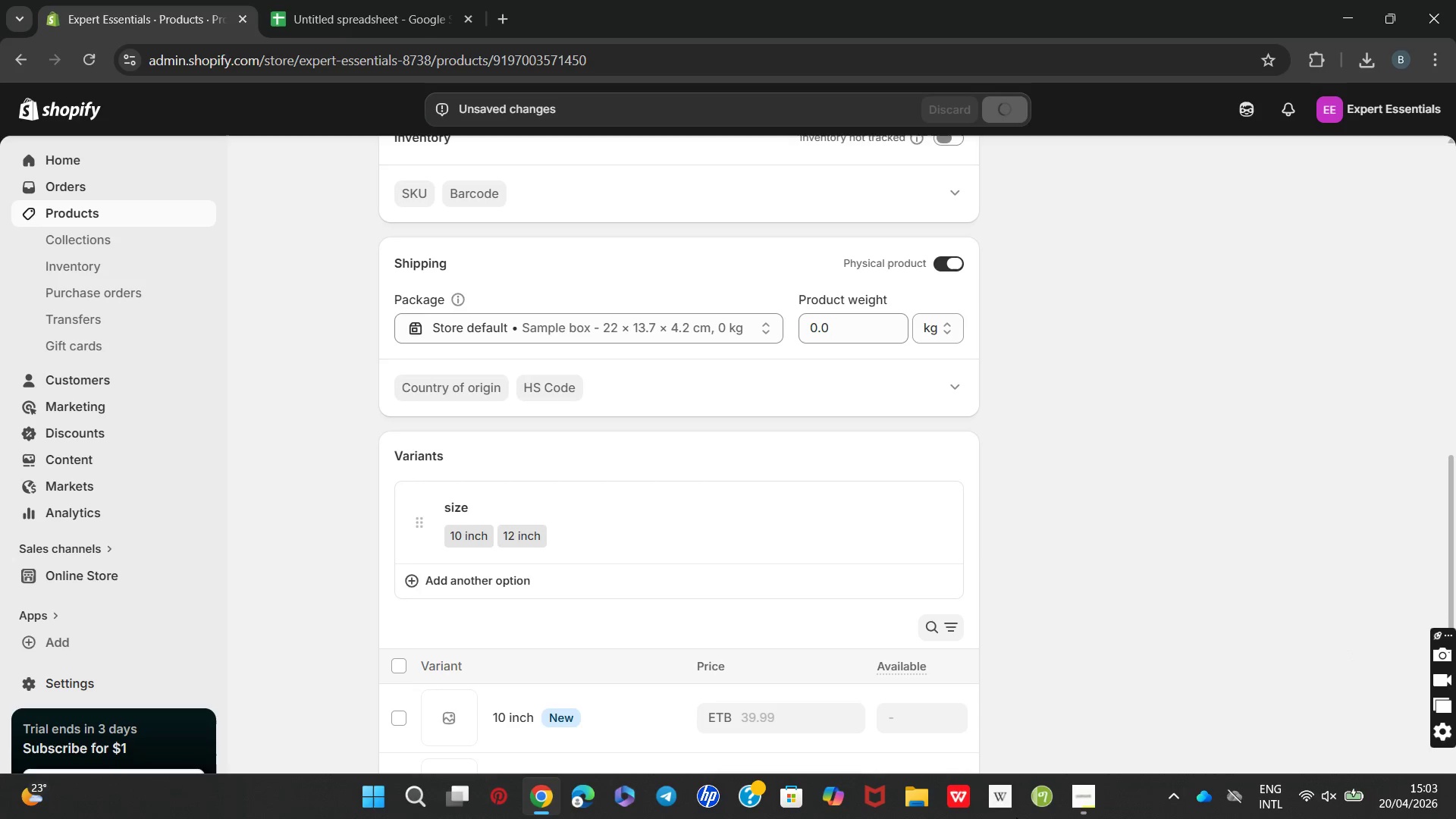 